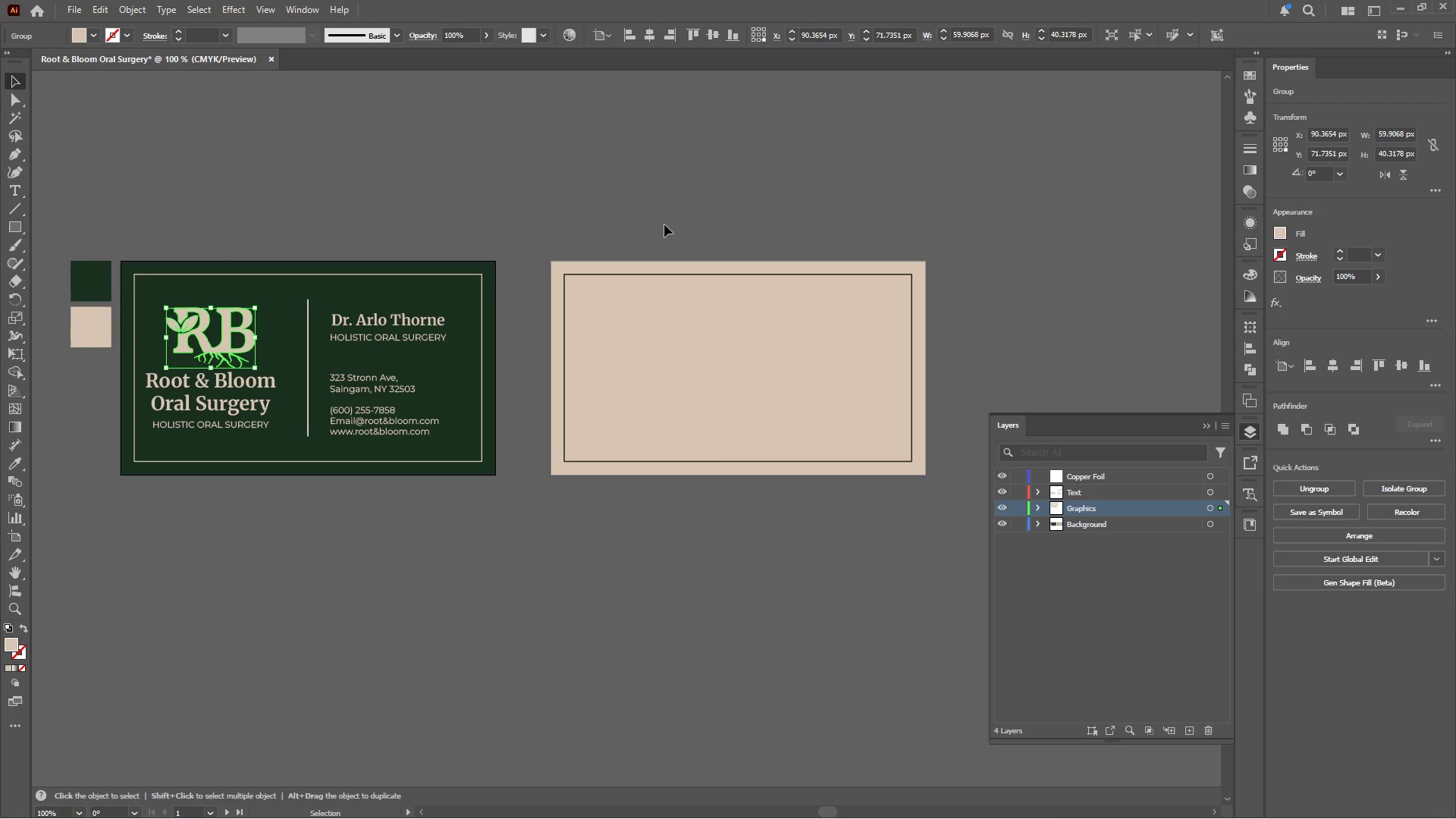 
left_click([669, 329])
 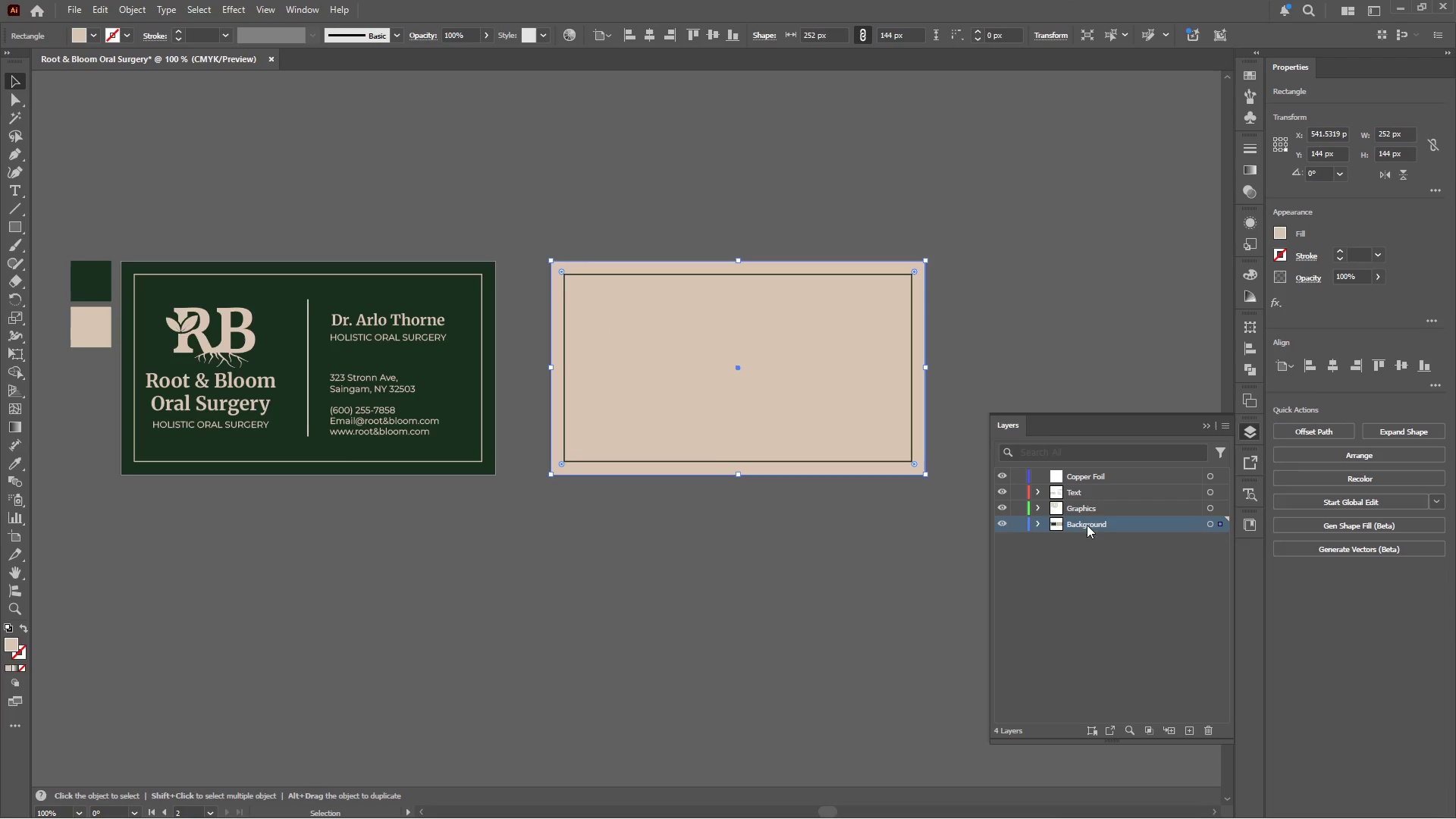 
left_click([1092, 507])
 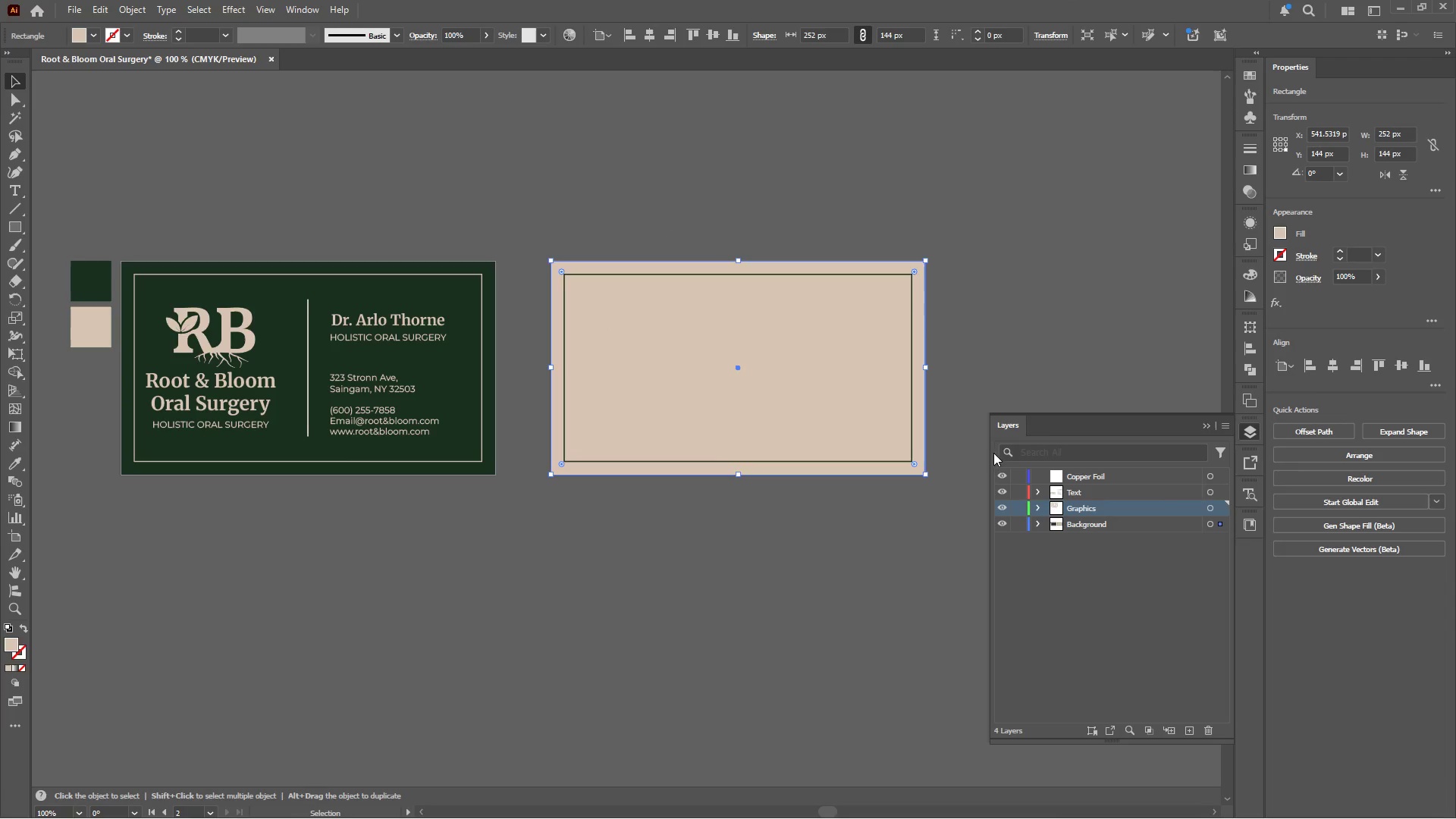 
key(Control+Shift+V)
 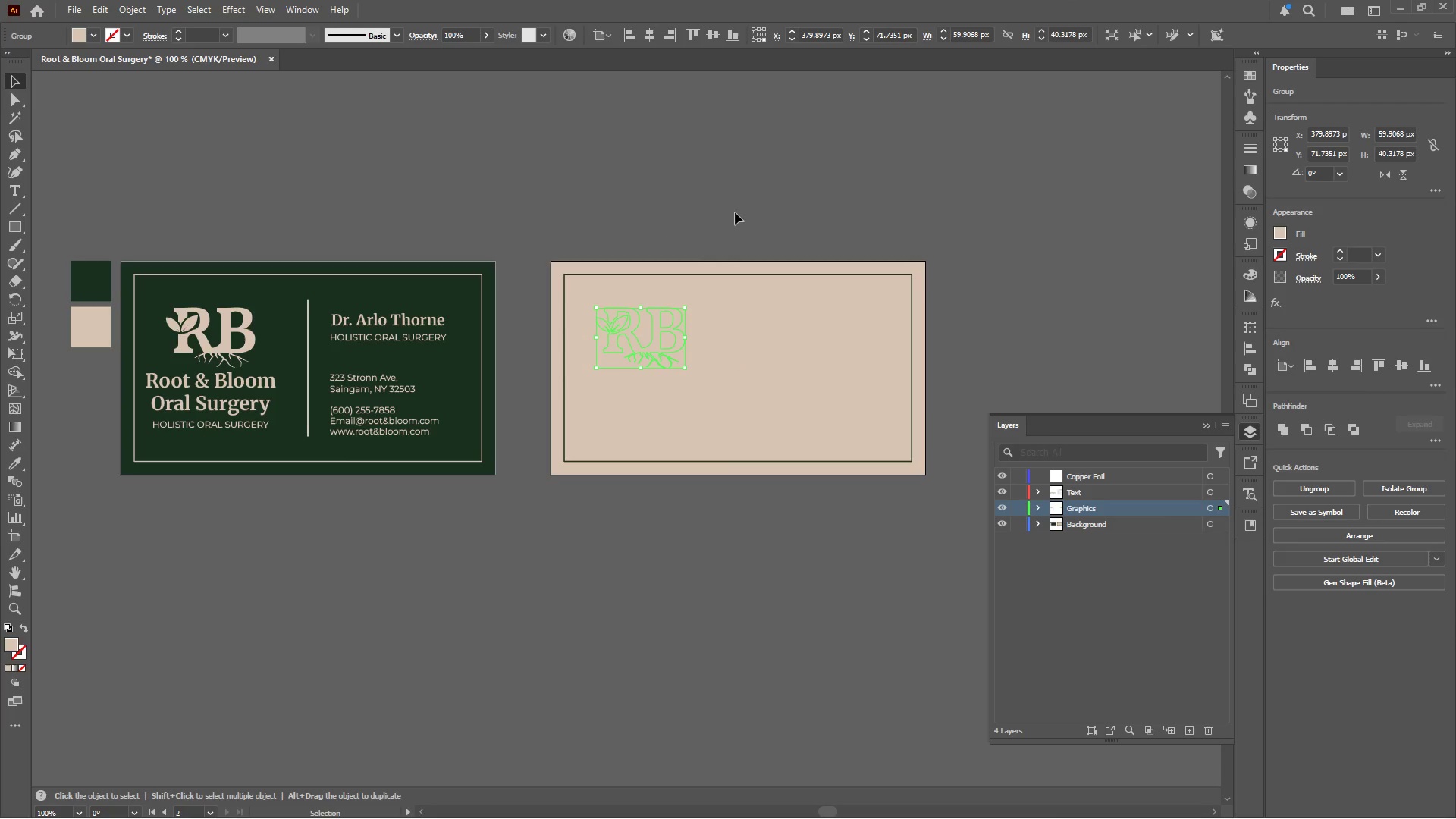 
key(I)
 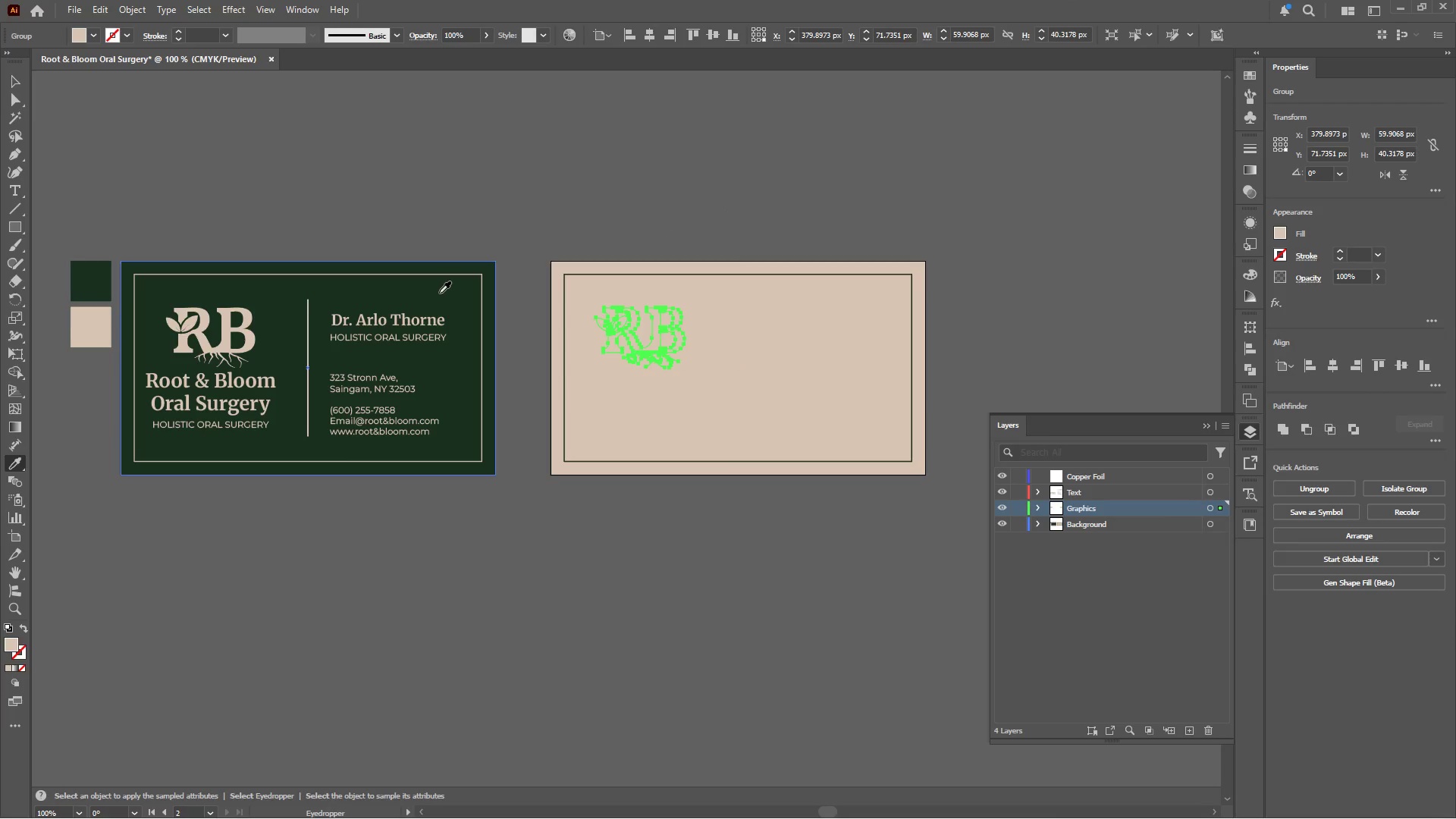 
left_click([440, 292])
 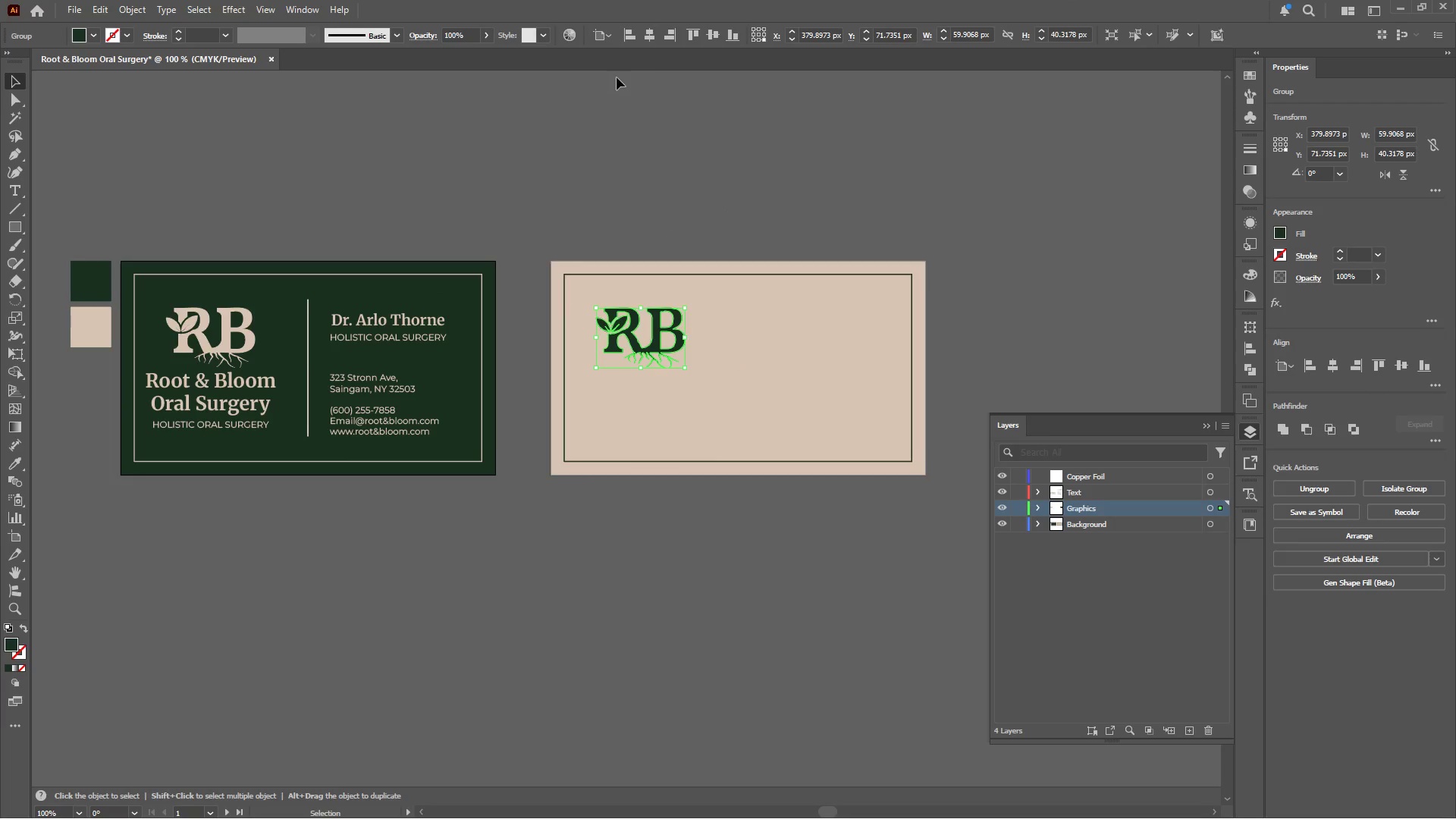 
left_click([653, 36])
 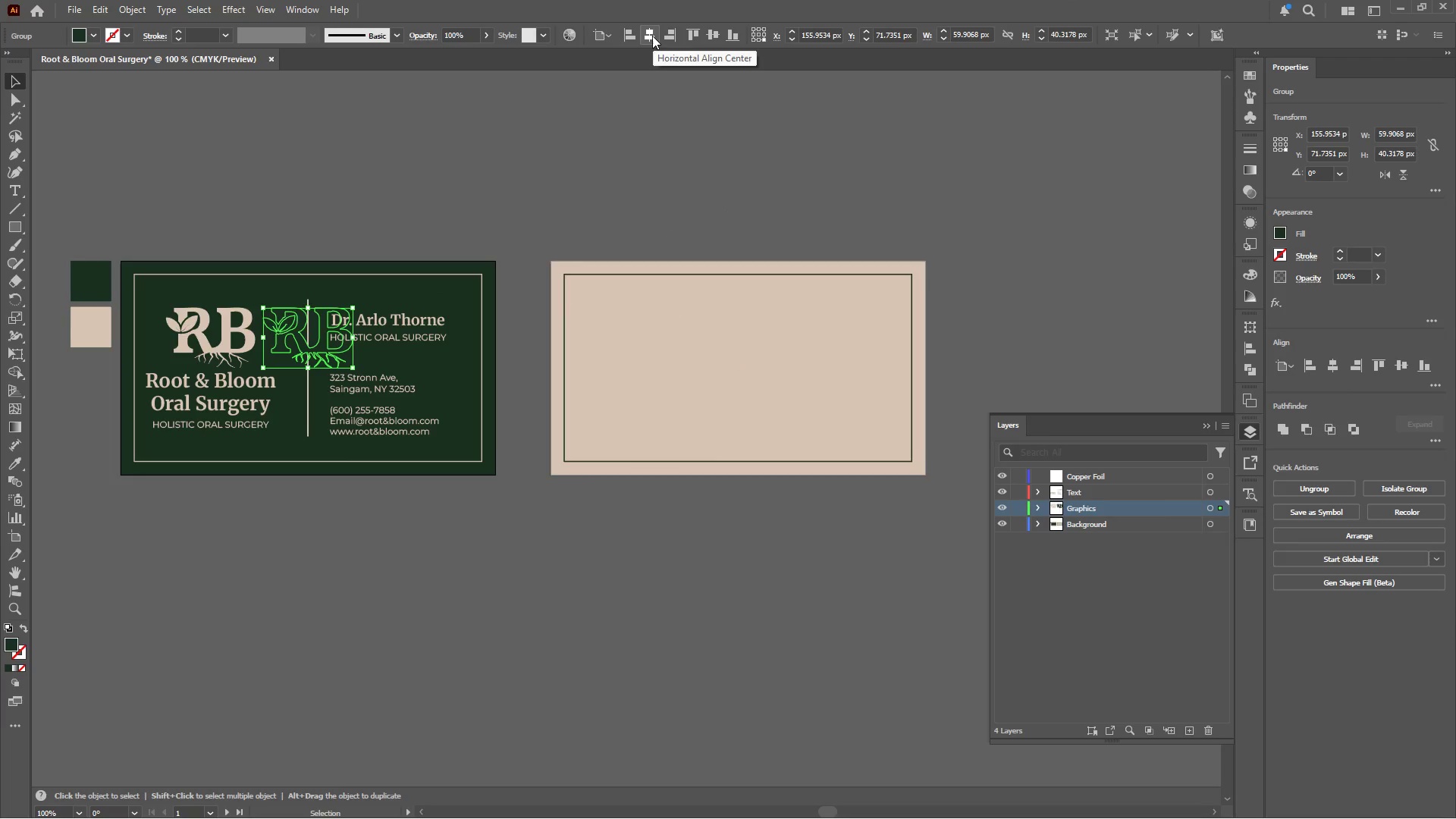 
key(Control+Z)
 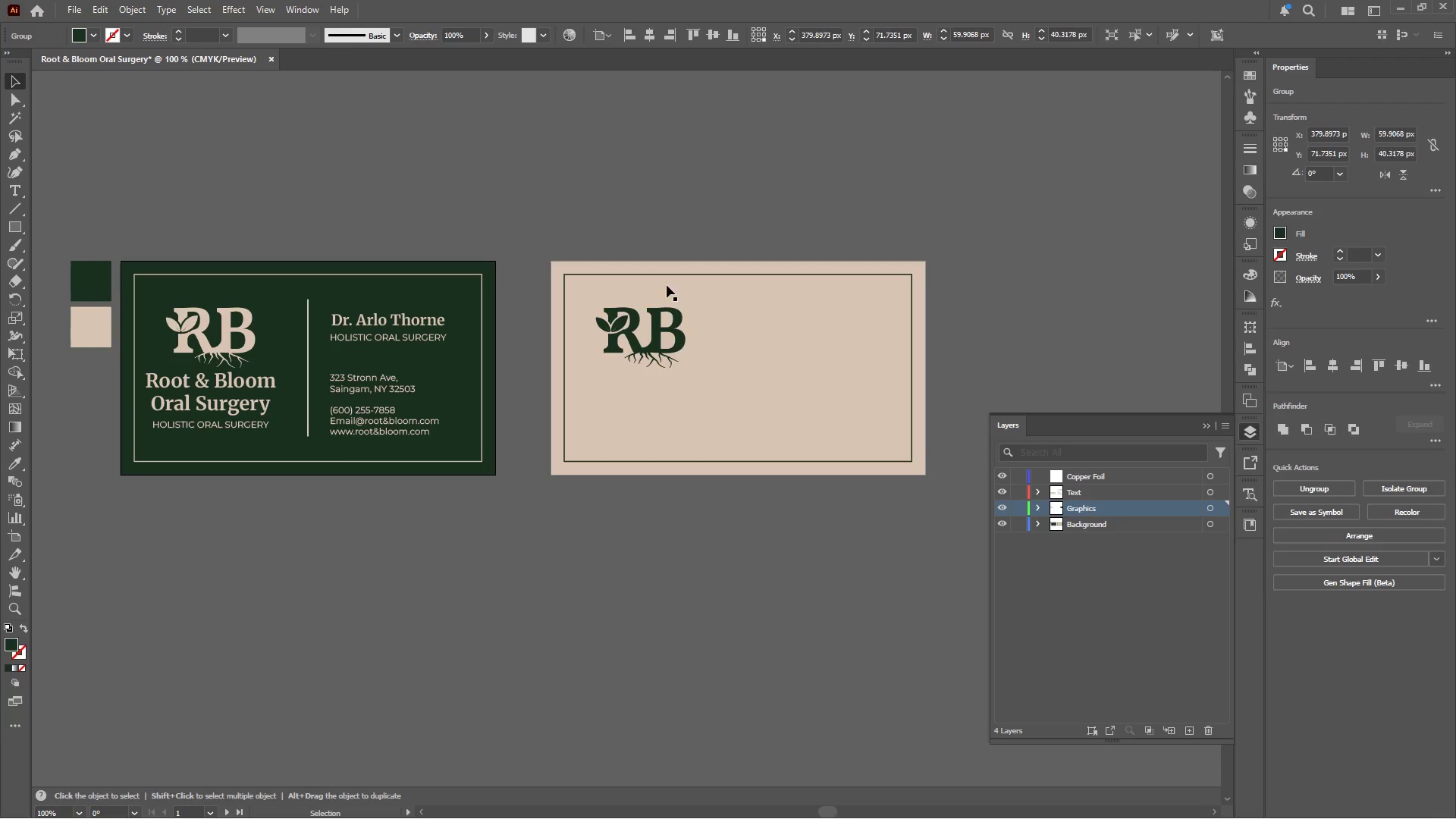 
left_click([662, 319])
 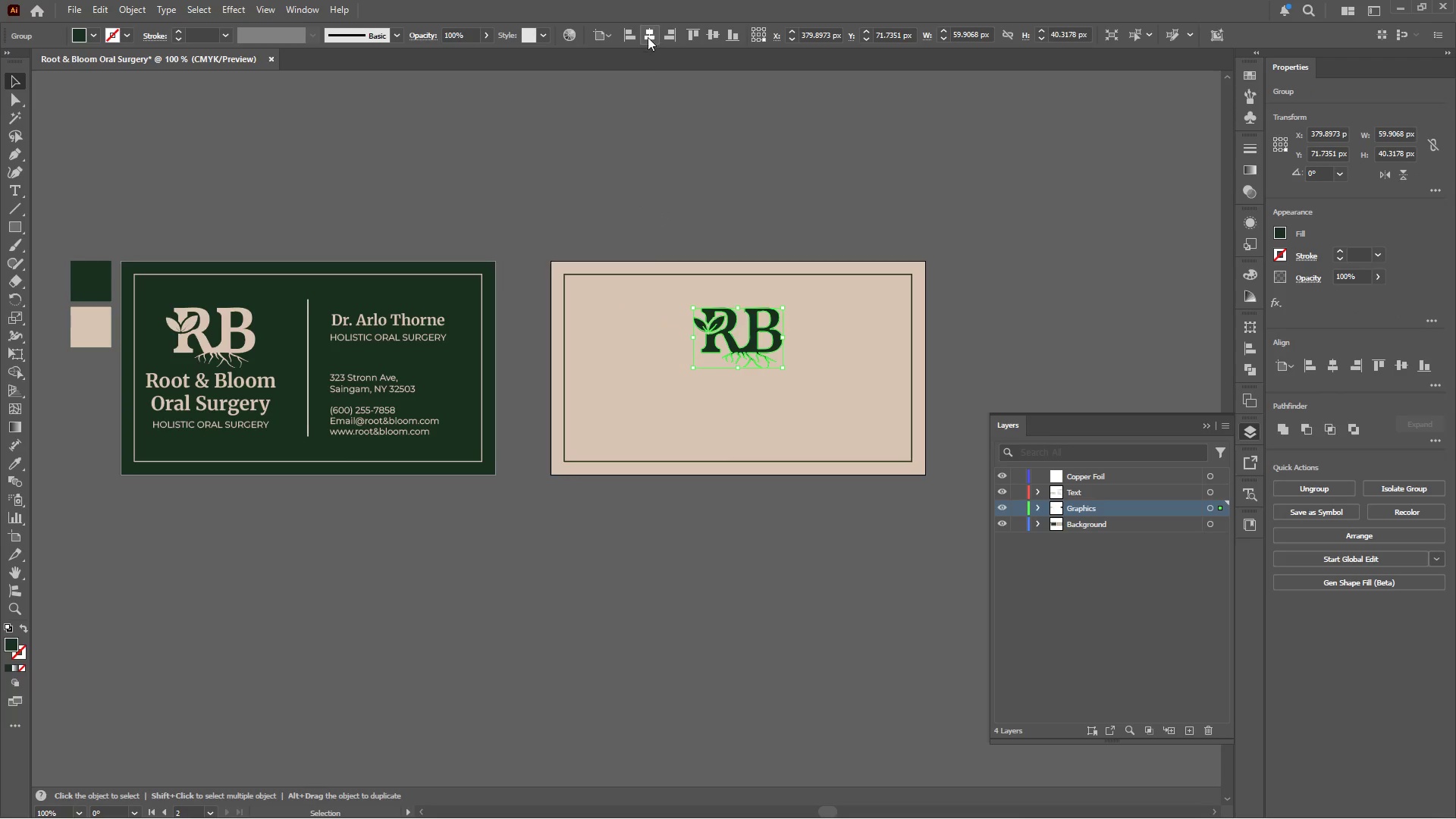 
left_click([654, 155])
 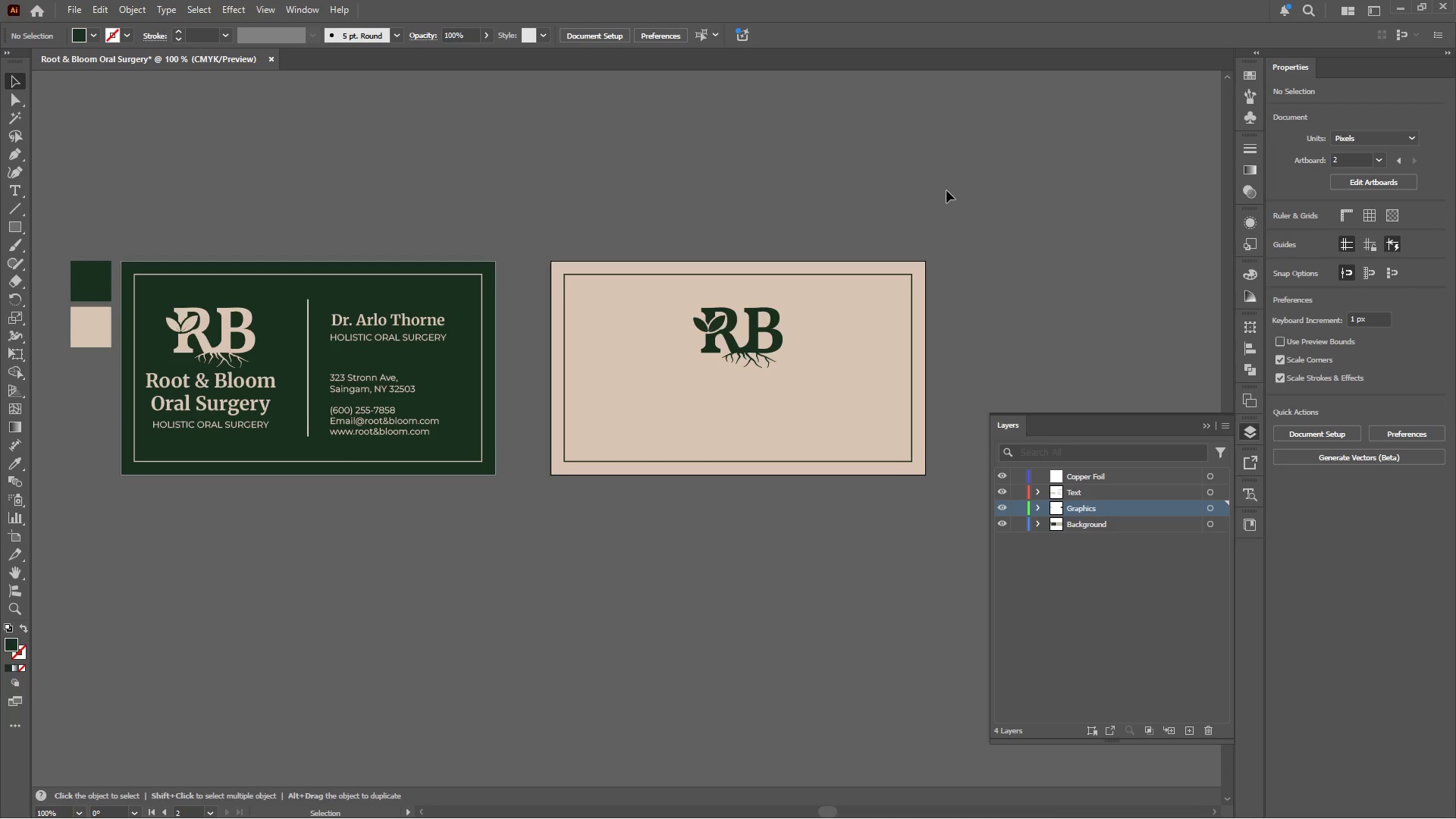 
wait(49.31)
 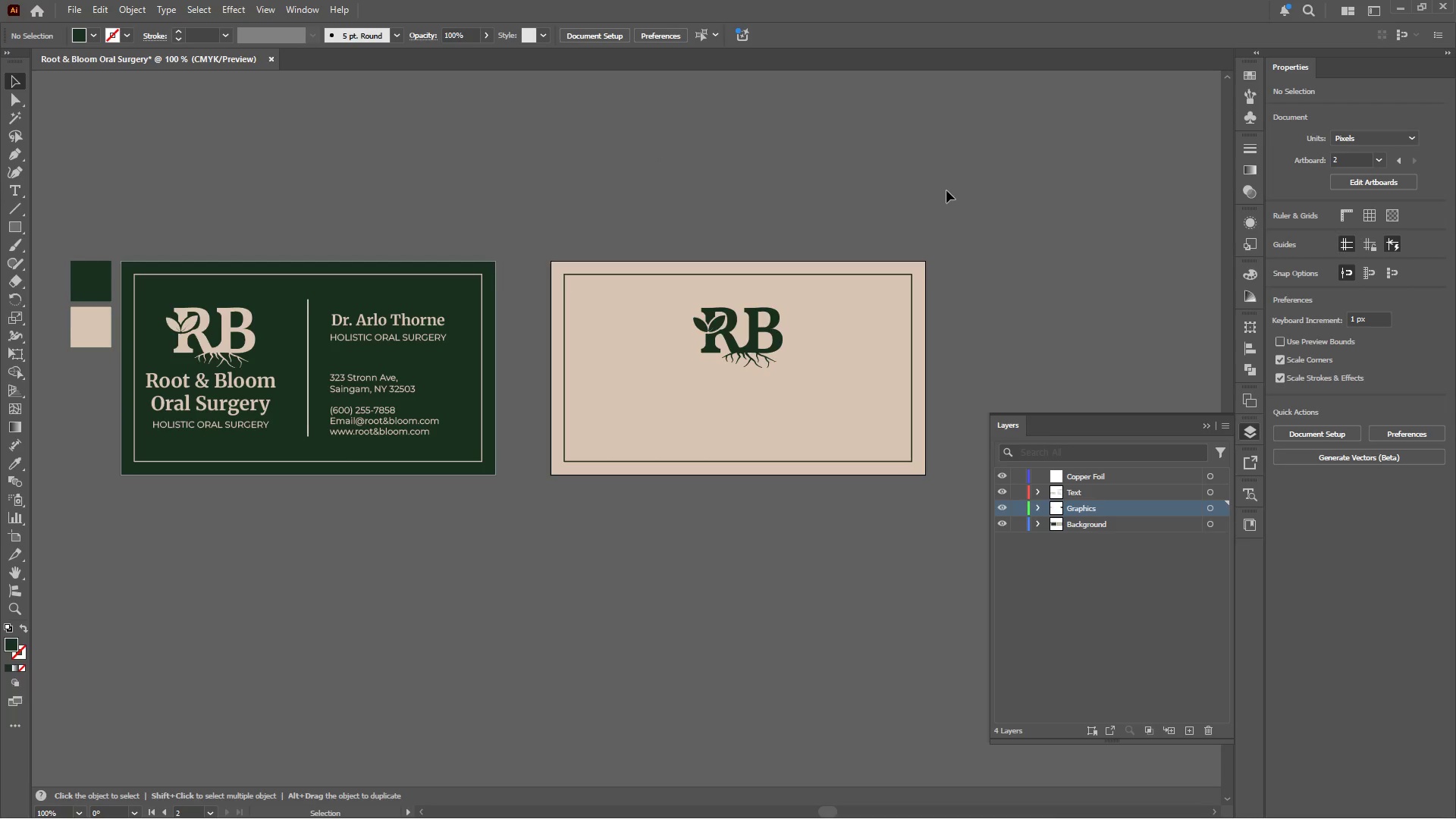 
left_click([745, 803])
 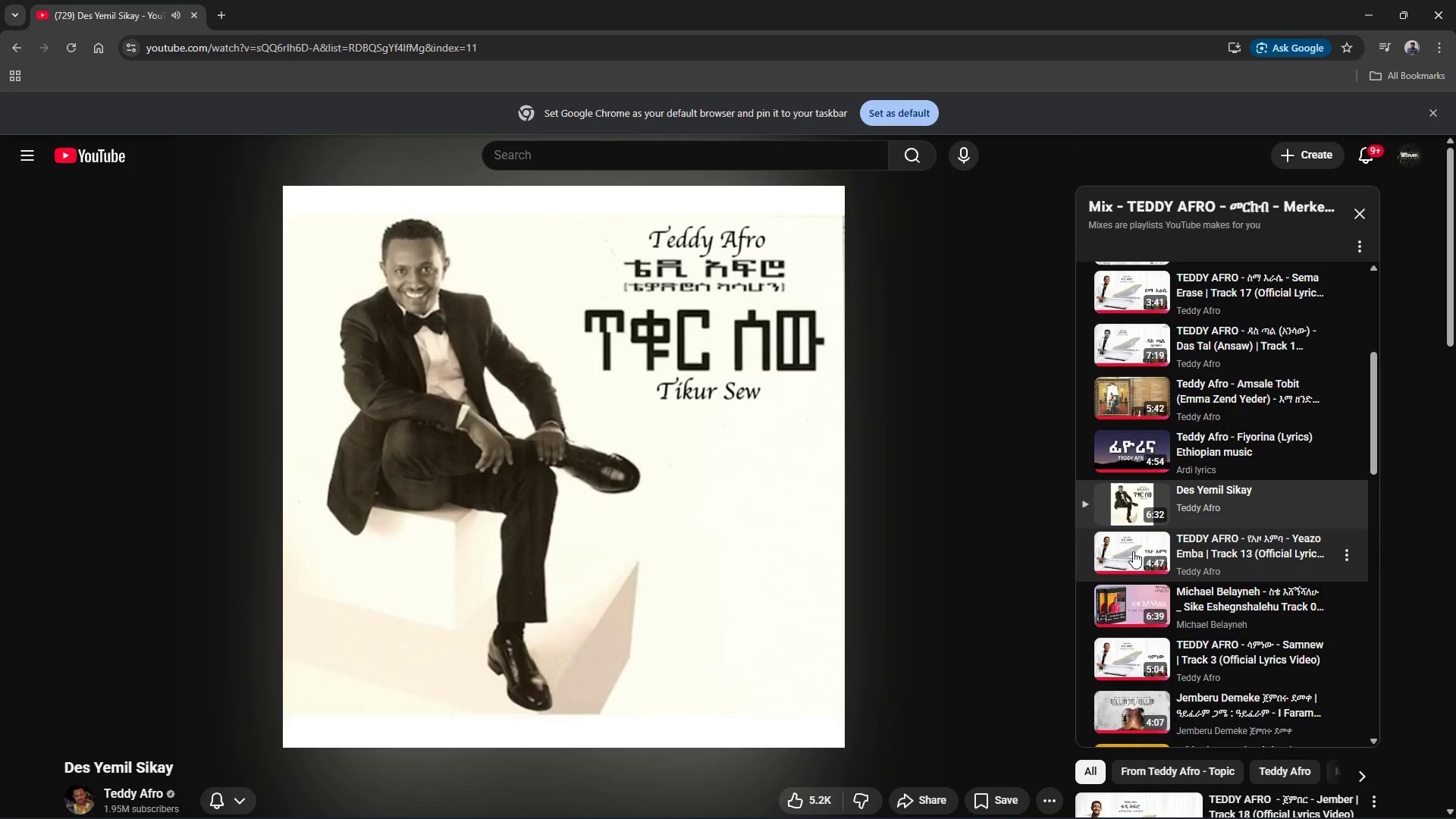 
scroll: coordinate [1129, 551], scroll_direction: down, amount: 1.0
 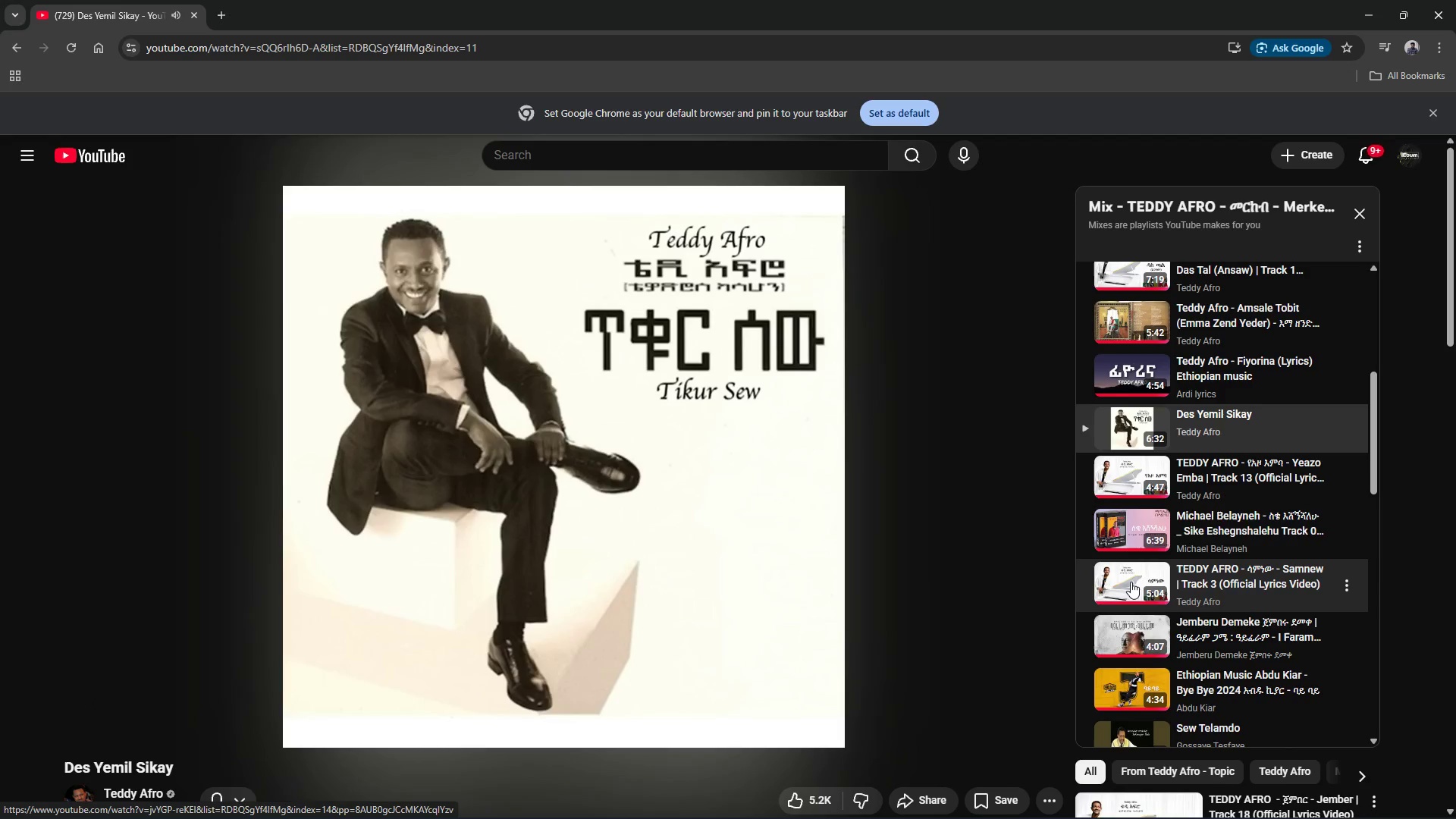 
left_click([1131, 582])
 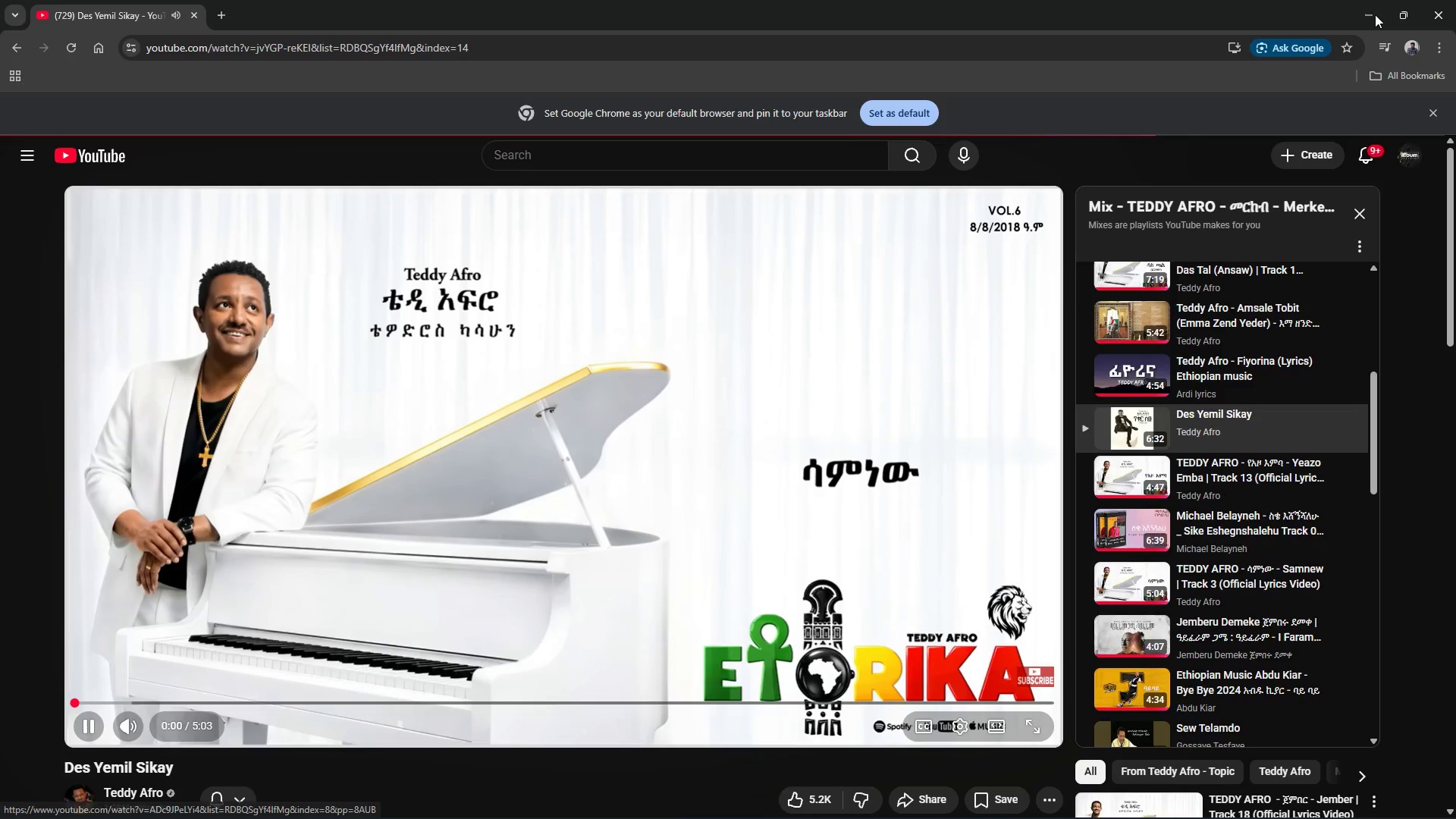 
left_click([1367, 1])
 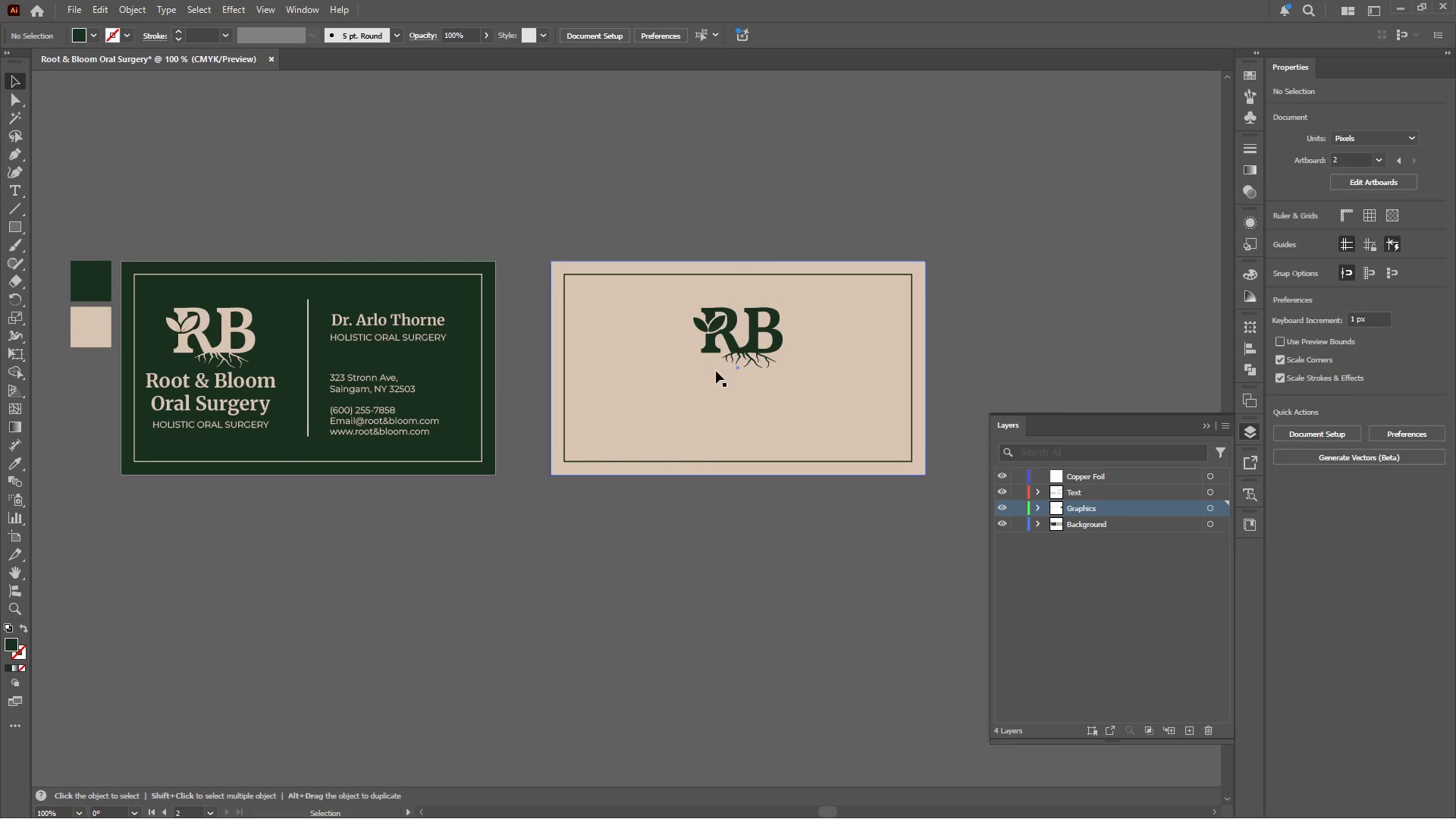 
hold_key(key=AltLeft, duration=0.47)
scroll: coordinate [751, 366], scroll_direction: up, amount: 1.0
 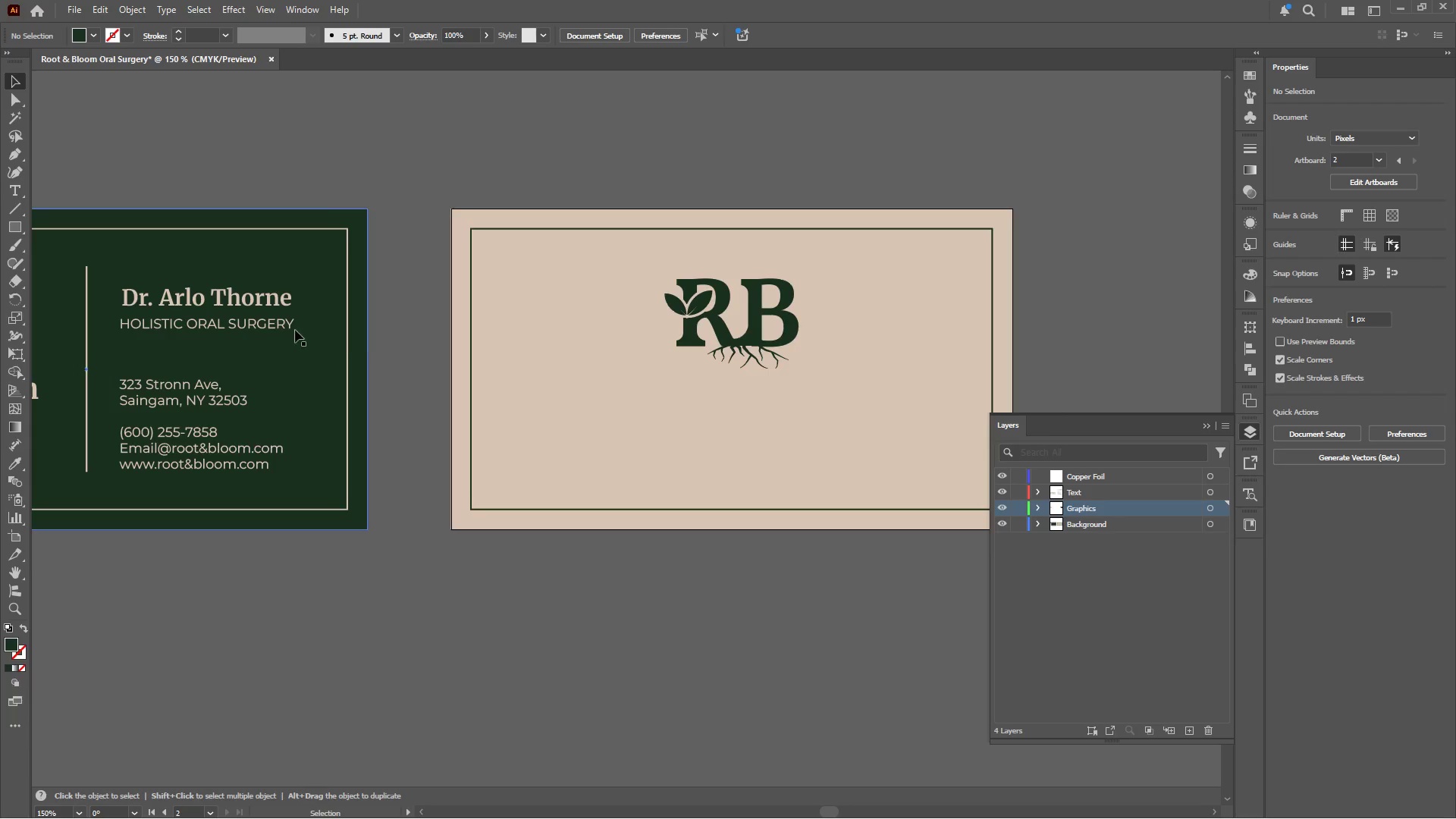 
left_click([278, 322])
 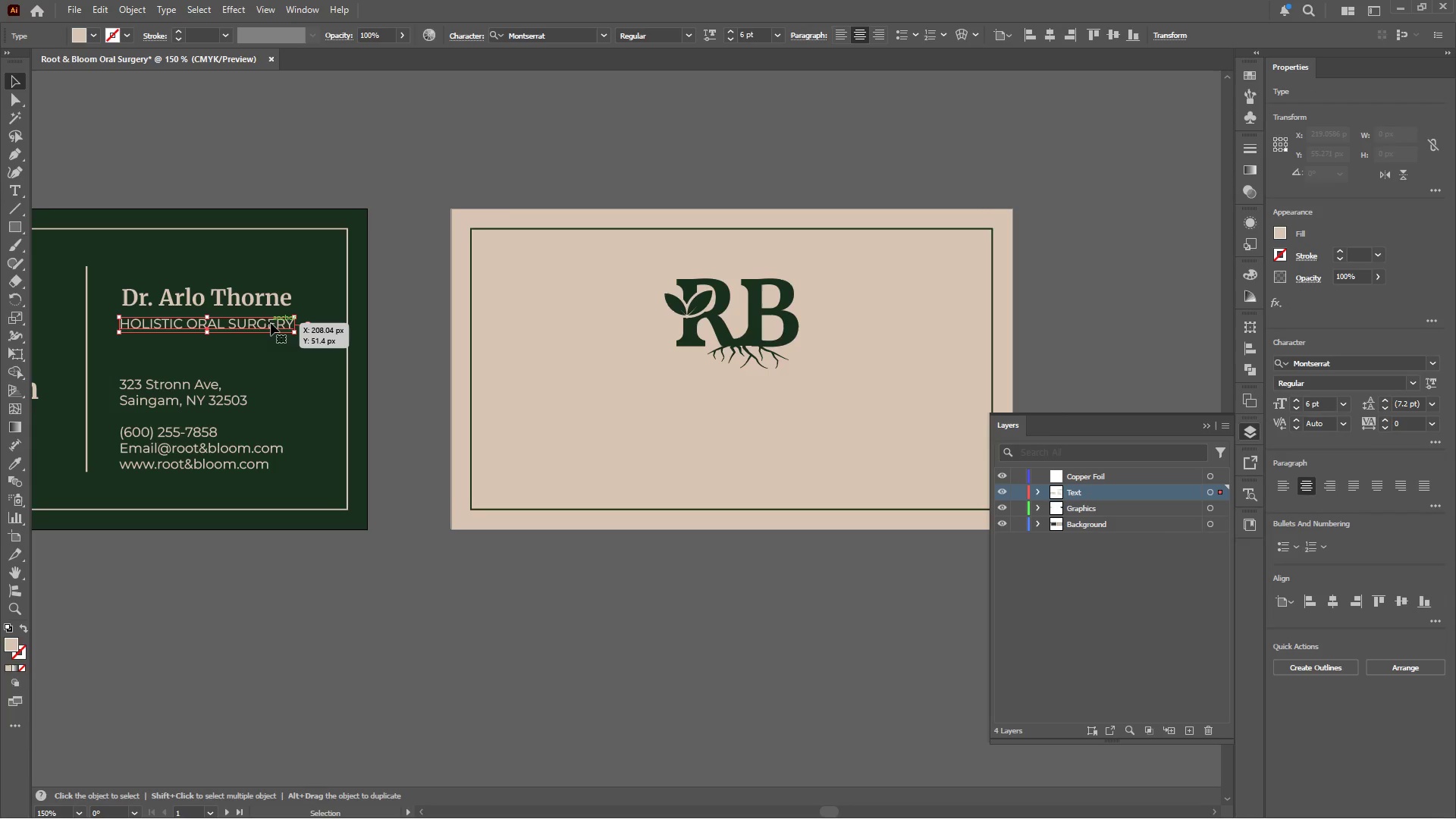 
hold_key(key=AltLeft, duration=1.42)
left_click_drag(start_coordinate=[271, 325], to_coordinate=[745, 409])
 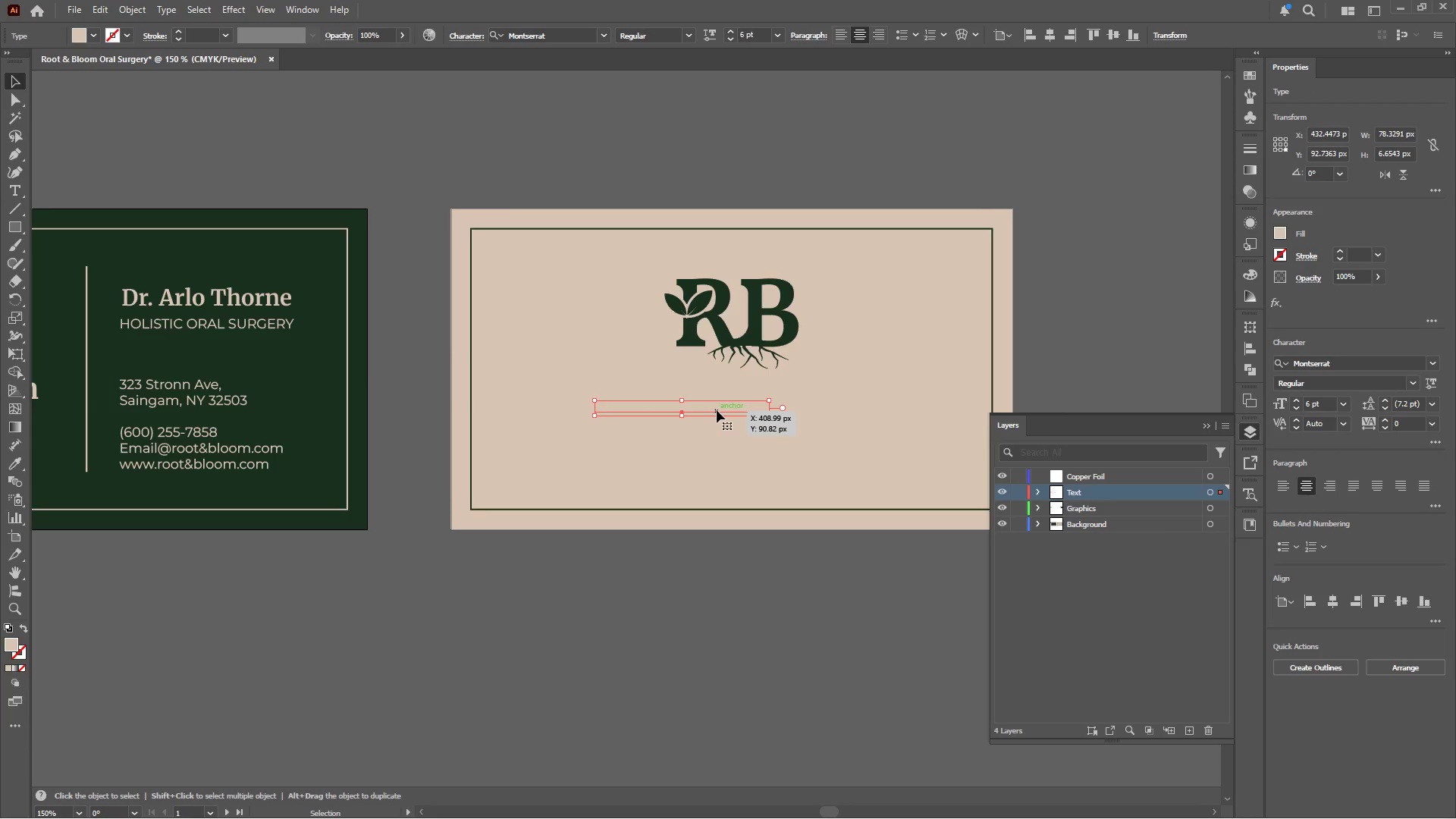 
key(I)
 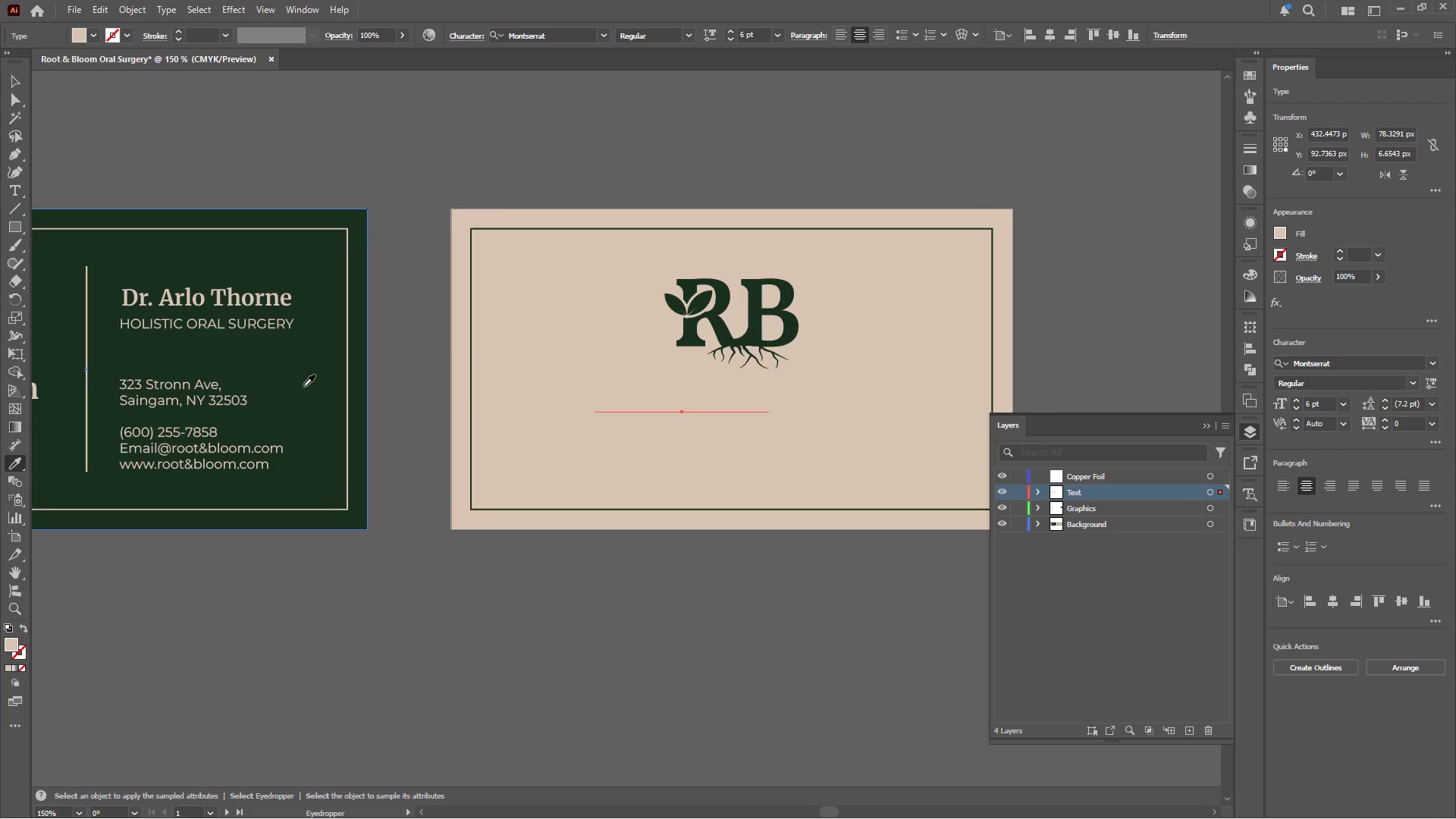 
left_click([305, 378])
 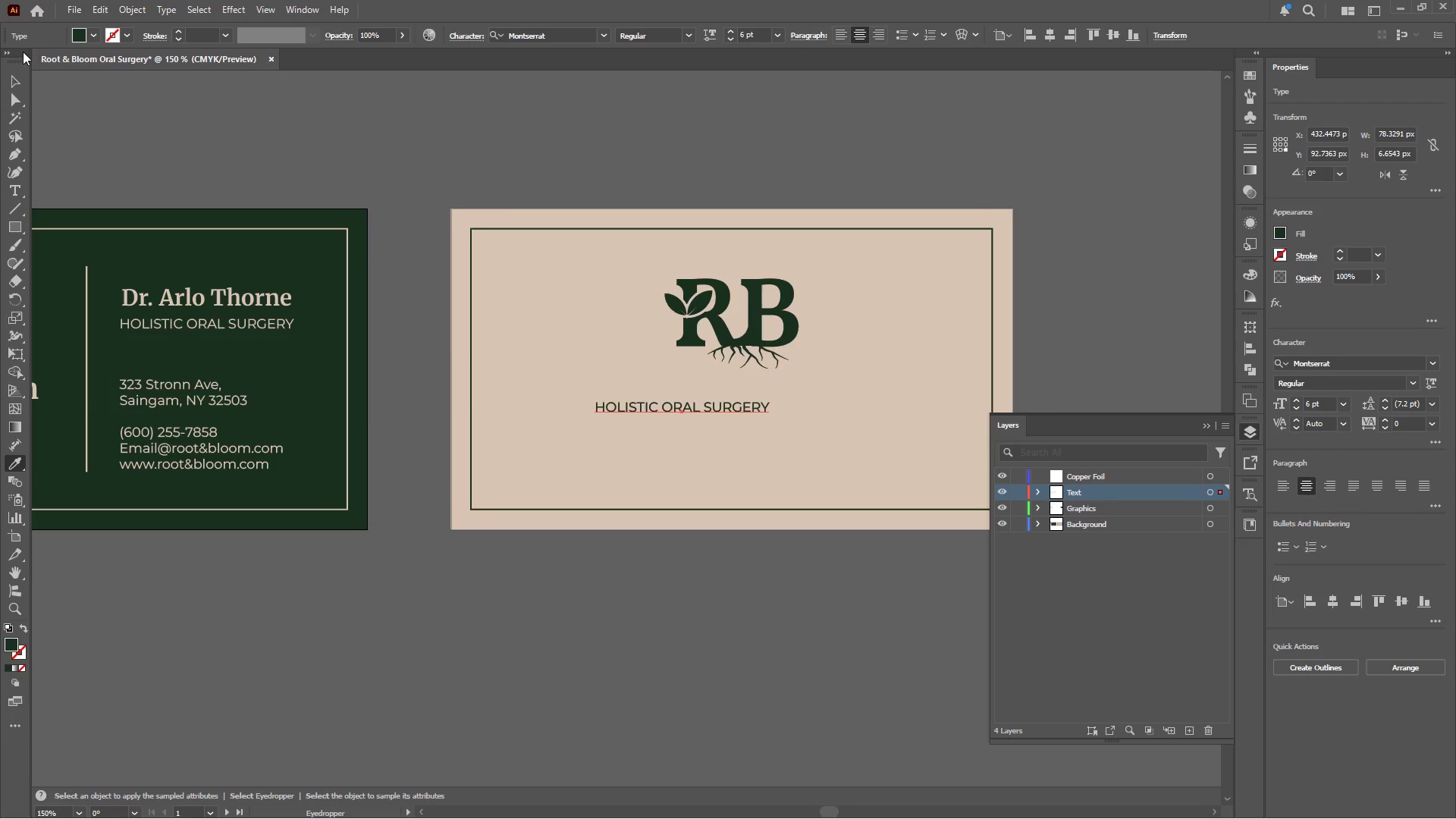 
left_click([18, 77])
 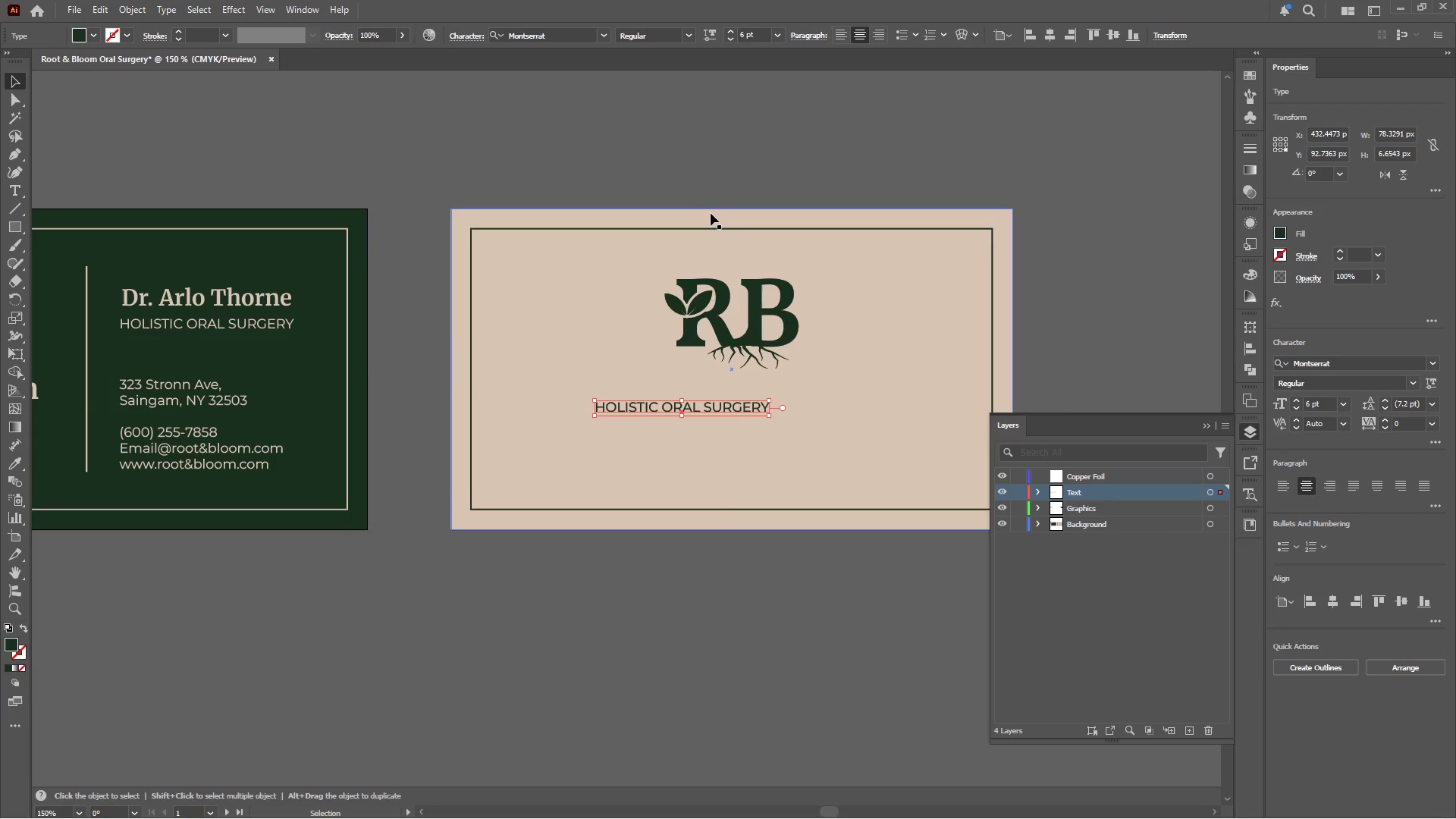 
double_click([733, 179])
 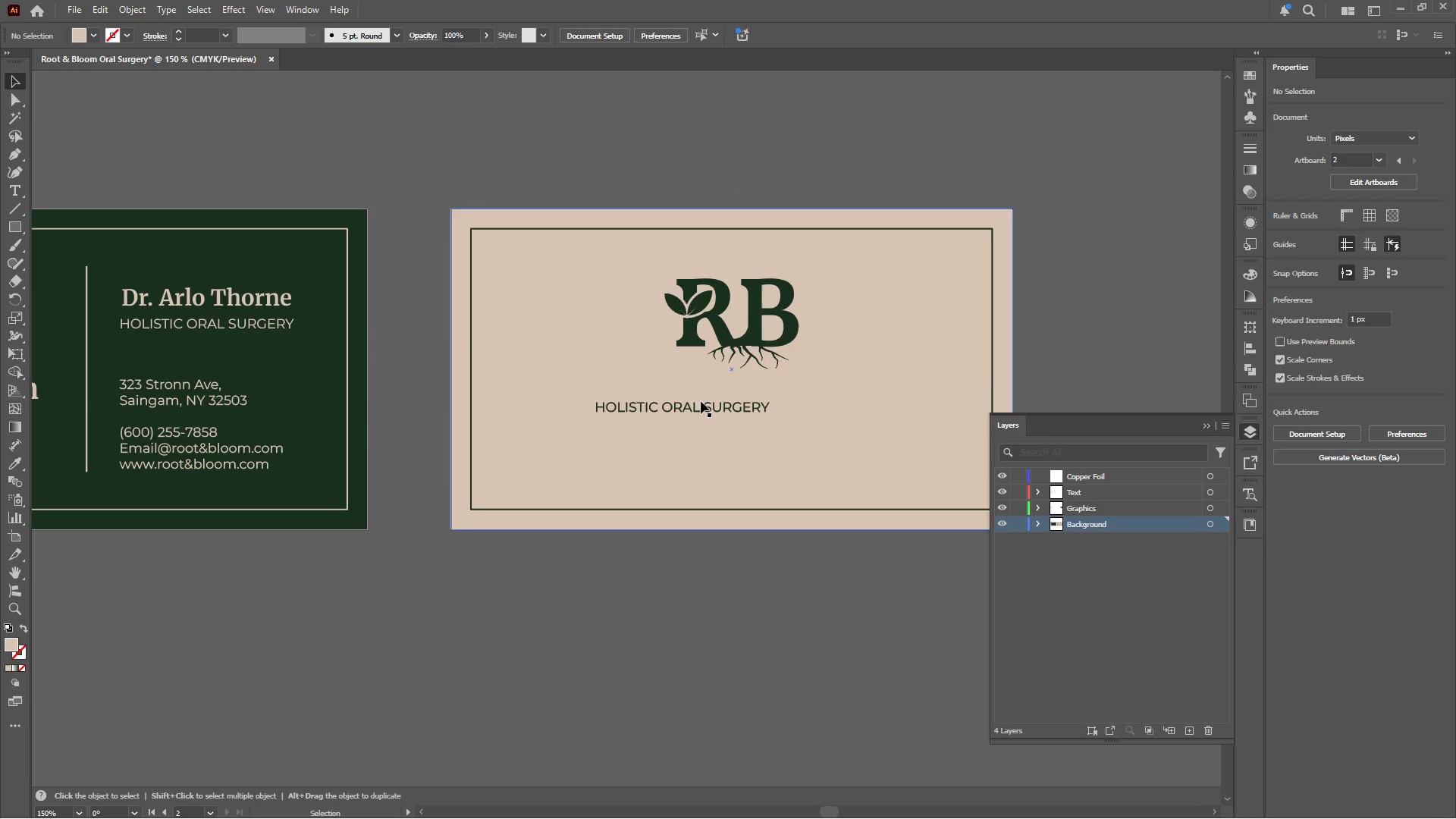 
left_click([698, 410])
 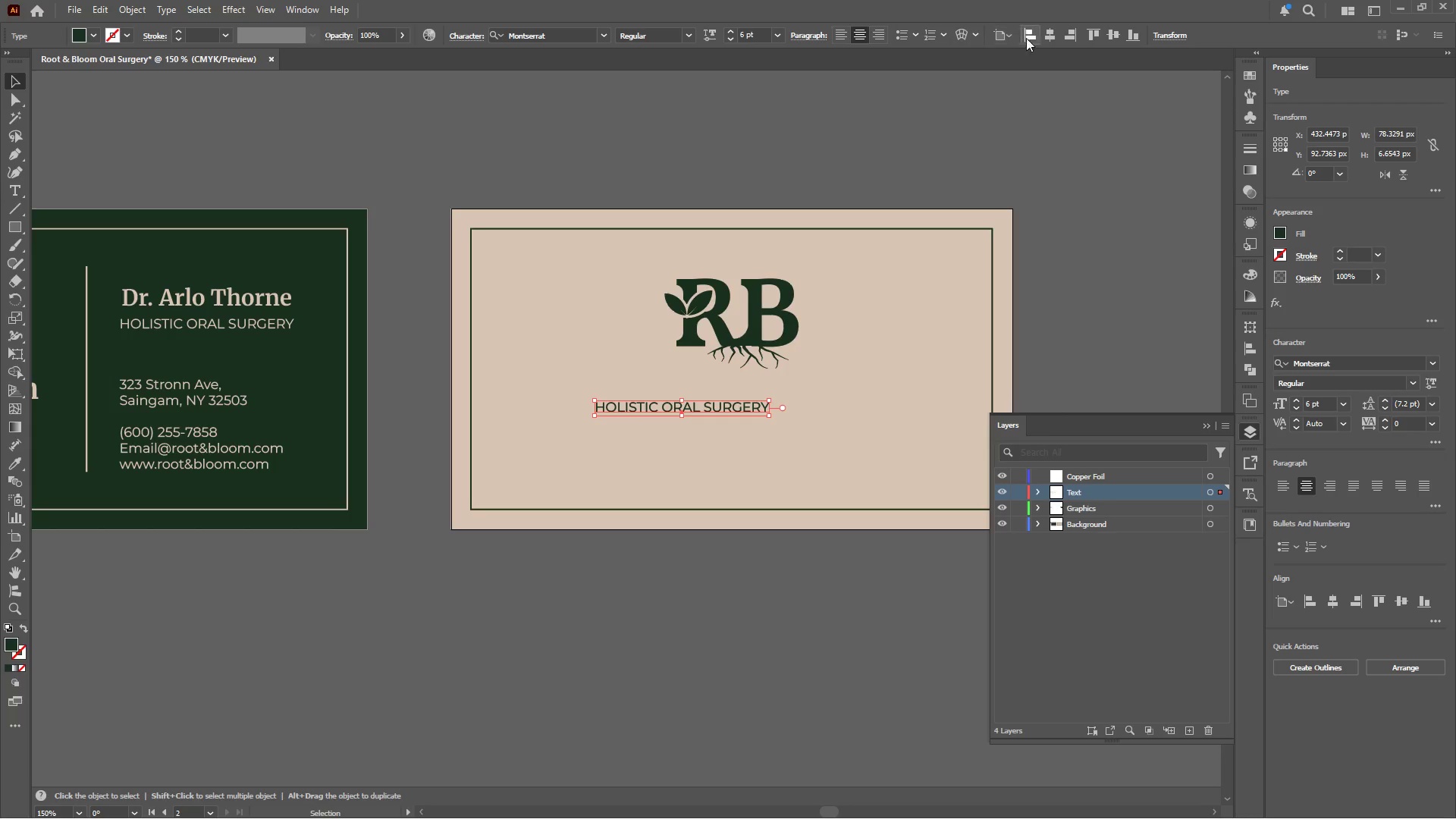 
left_click([1046, 33])
 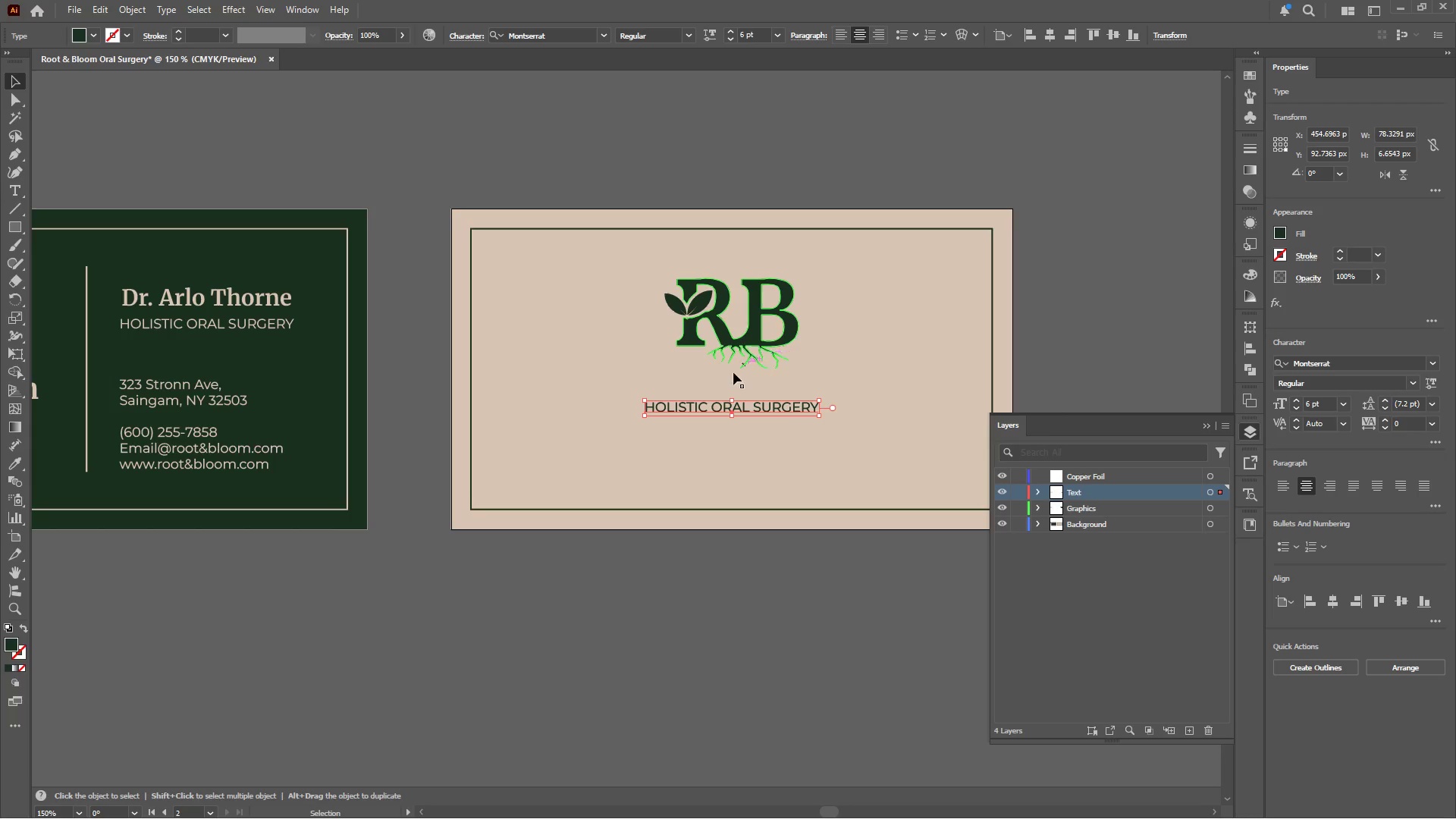 
double_click([777, 406])
 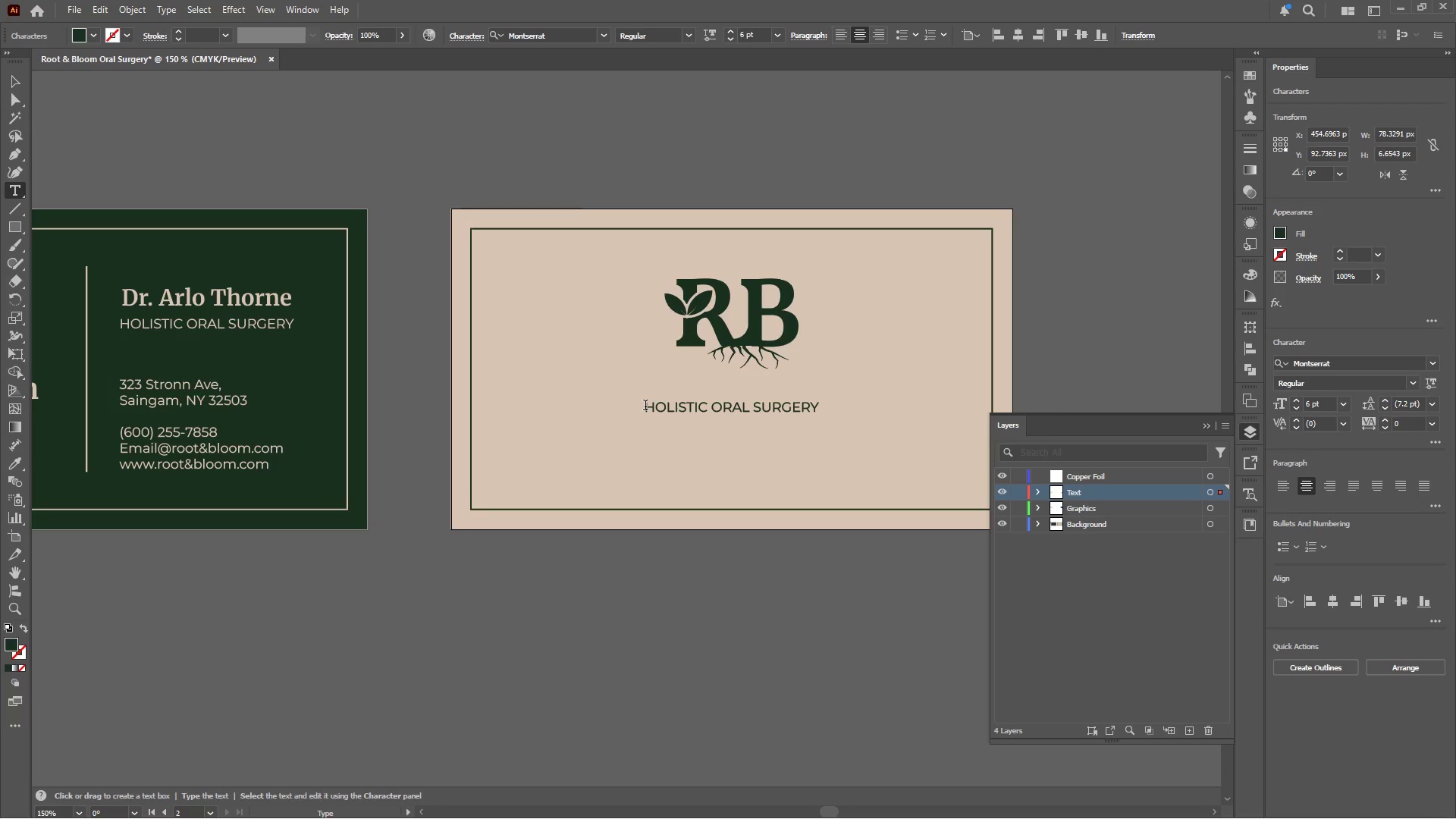 
left_click_drag(start_coordinate=[645, 406], to_coordinate=[854, 414])
 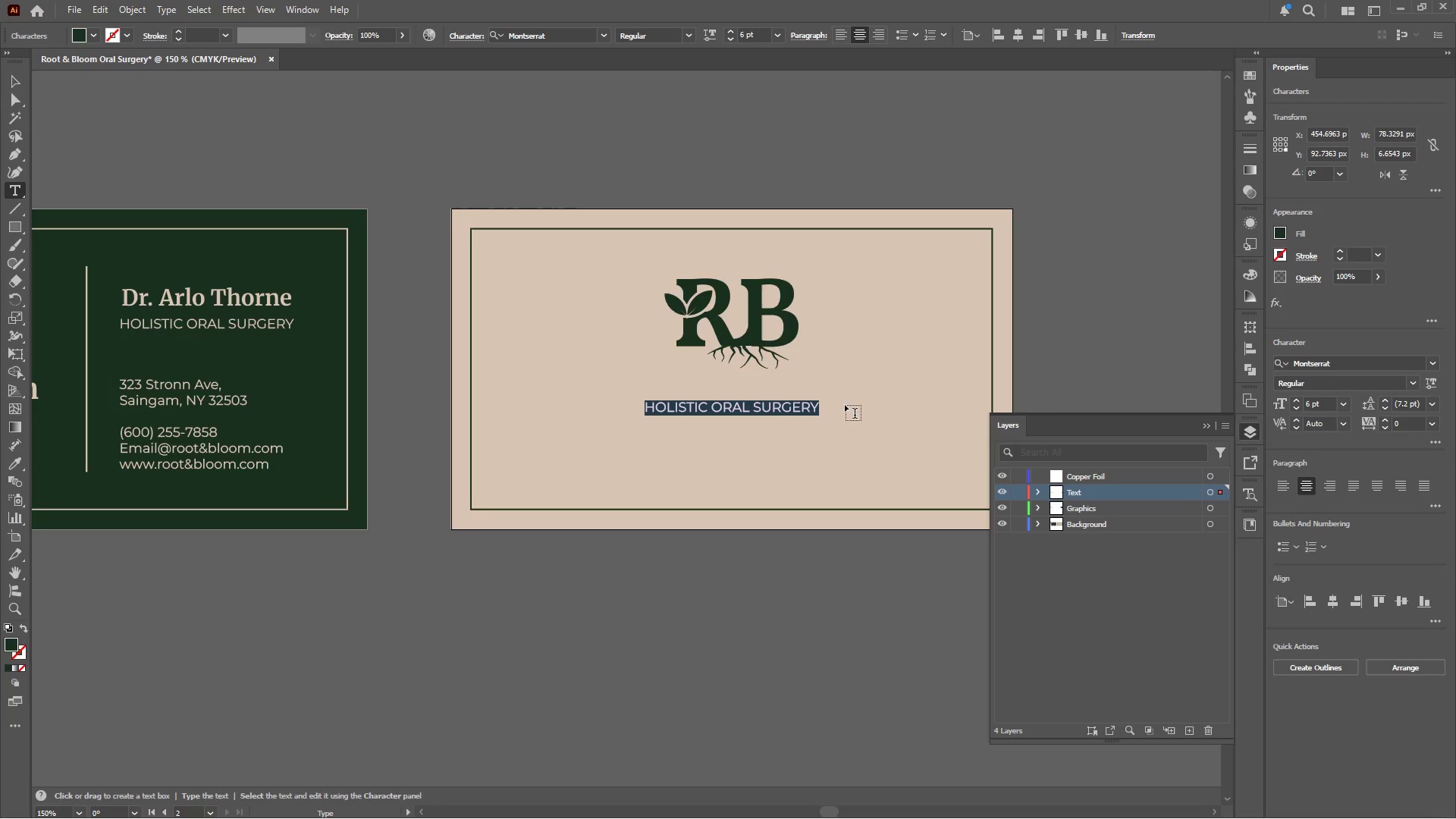 
type(NEXT APPOINTMENT)
 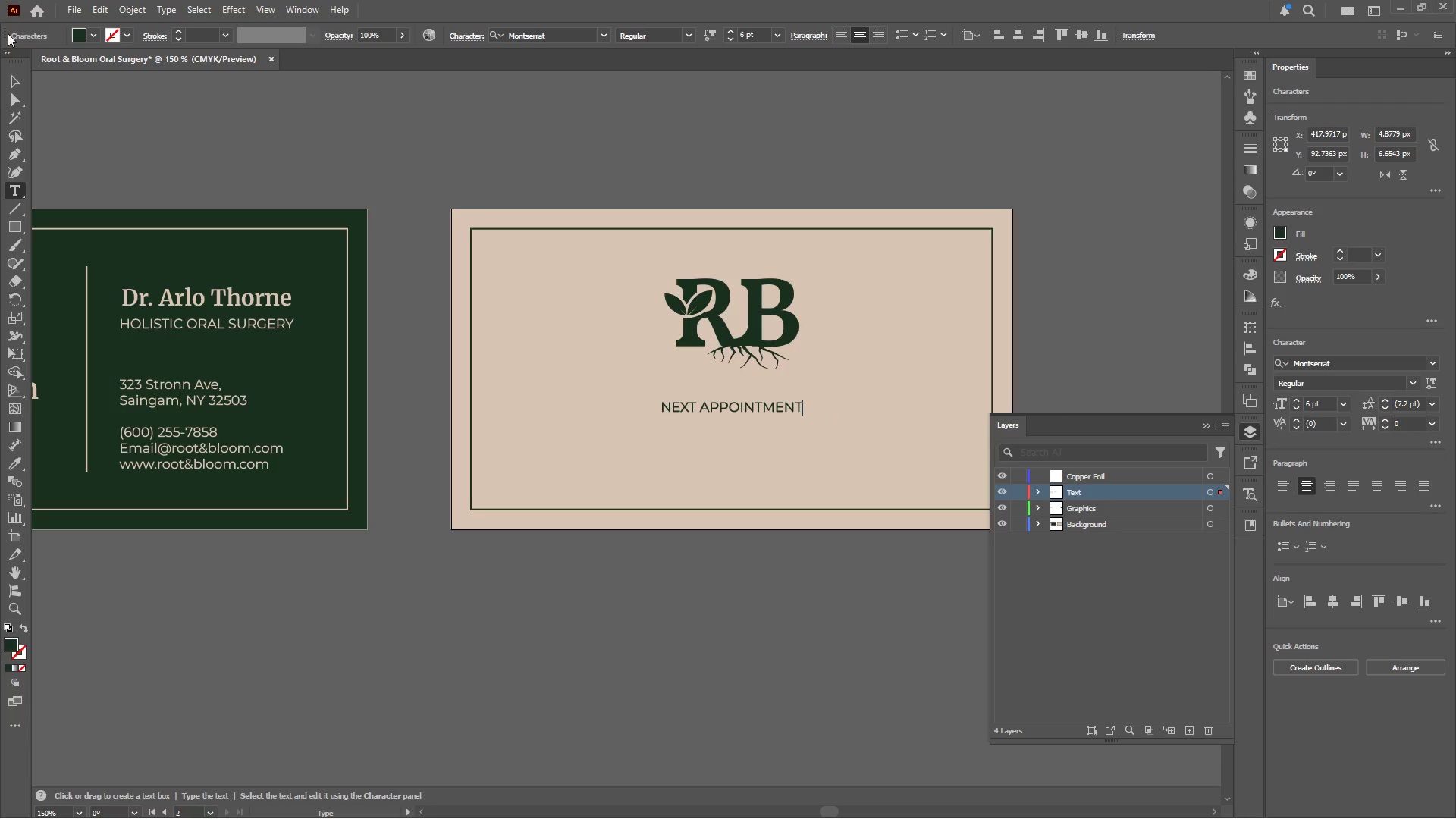 
left_click([14, 78])
 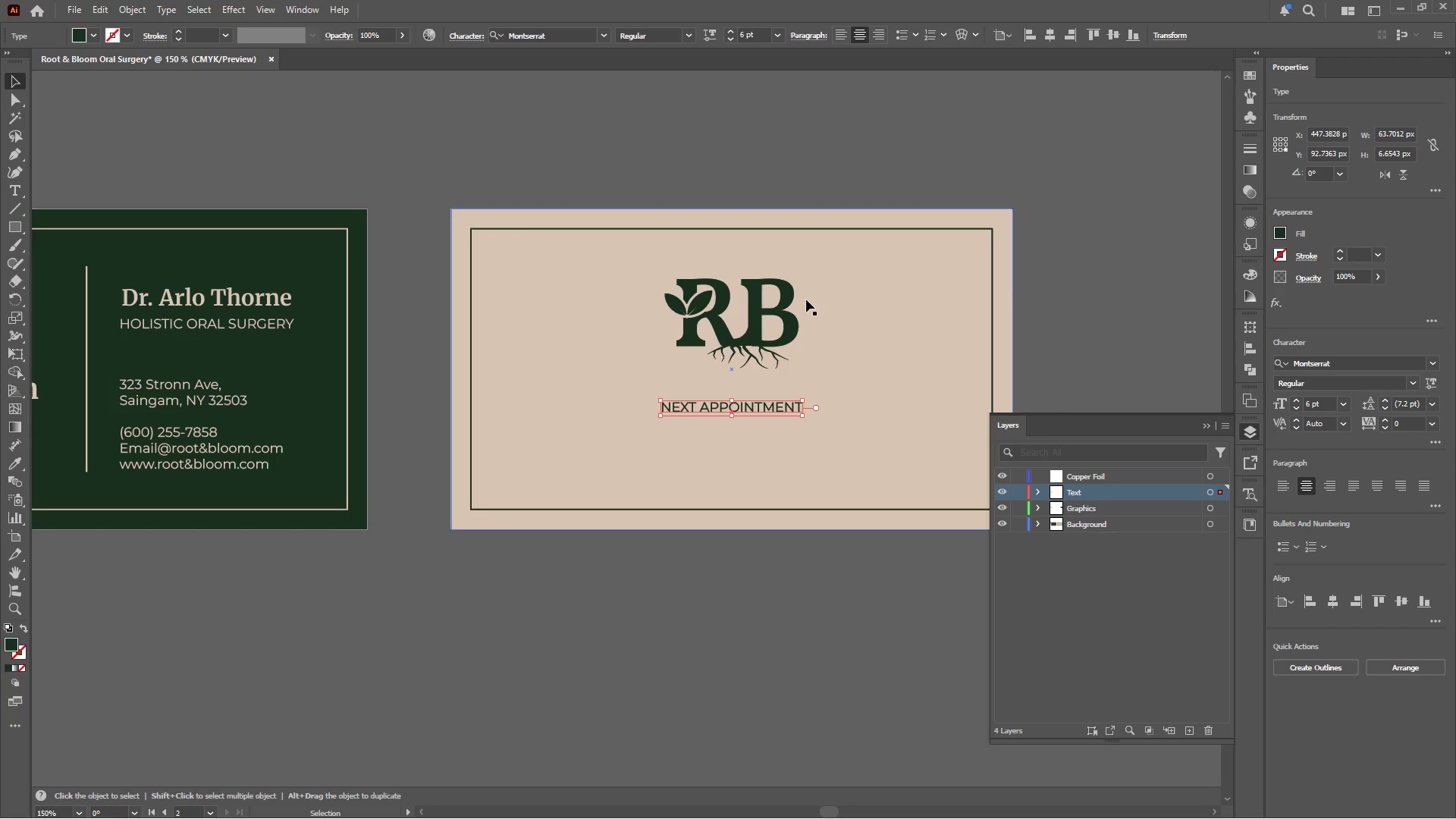 
hold_key(key=AltLeft, duration=0.47)
 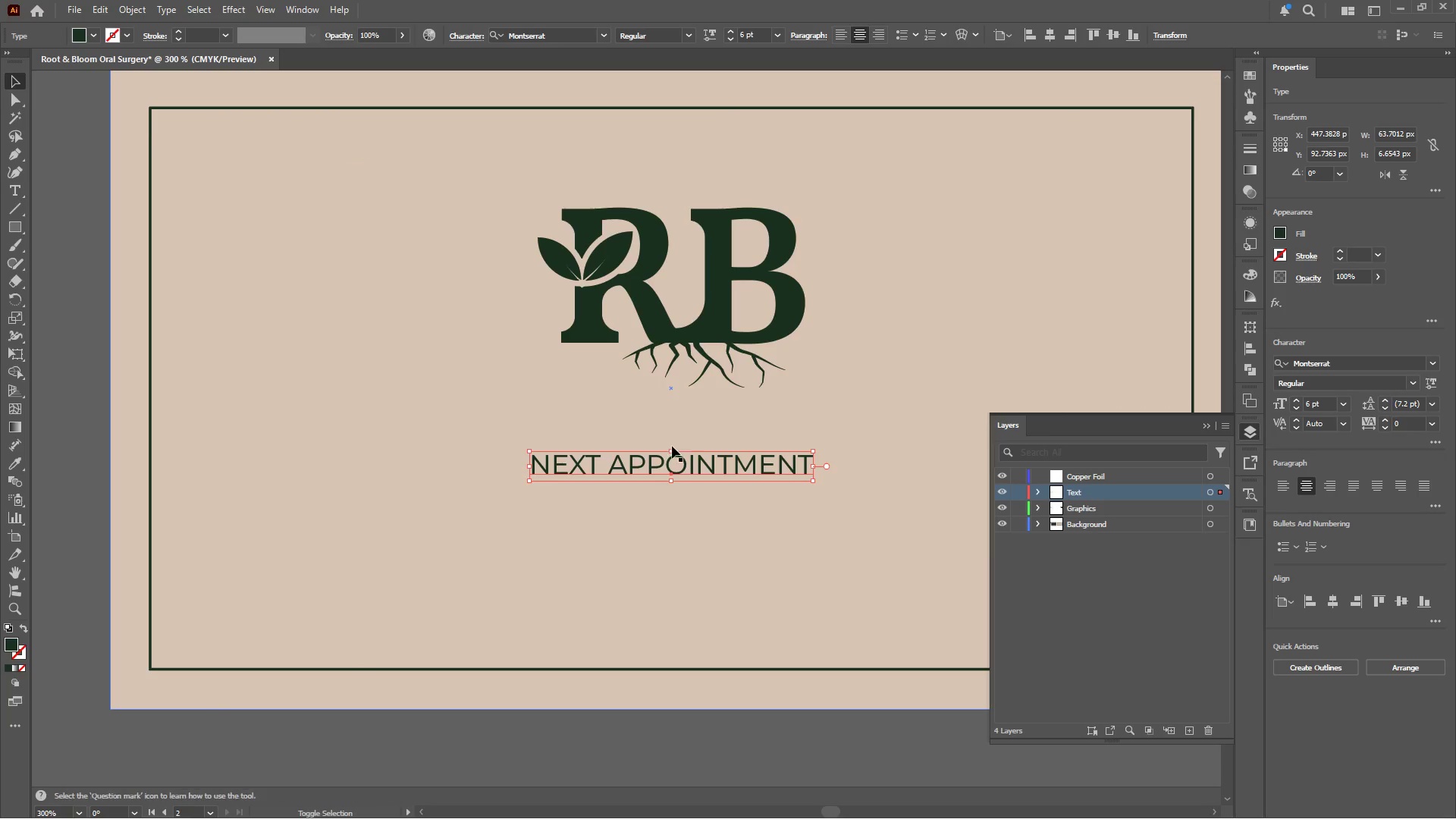 
hold_key(key=ShiftLeft, duration=2.2)
 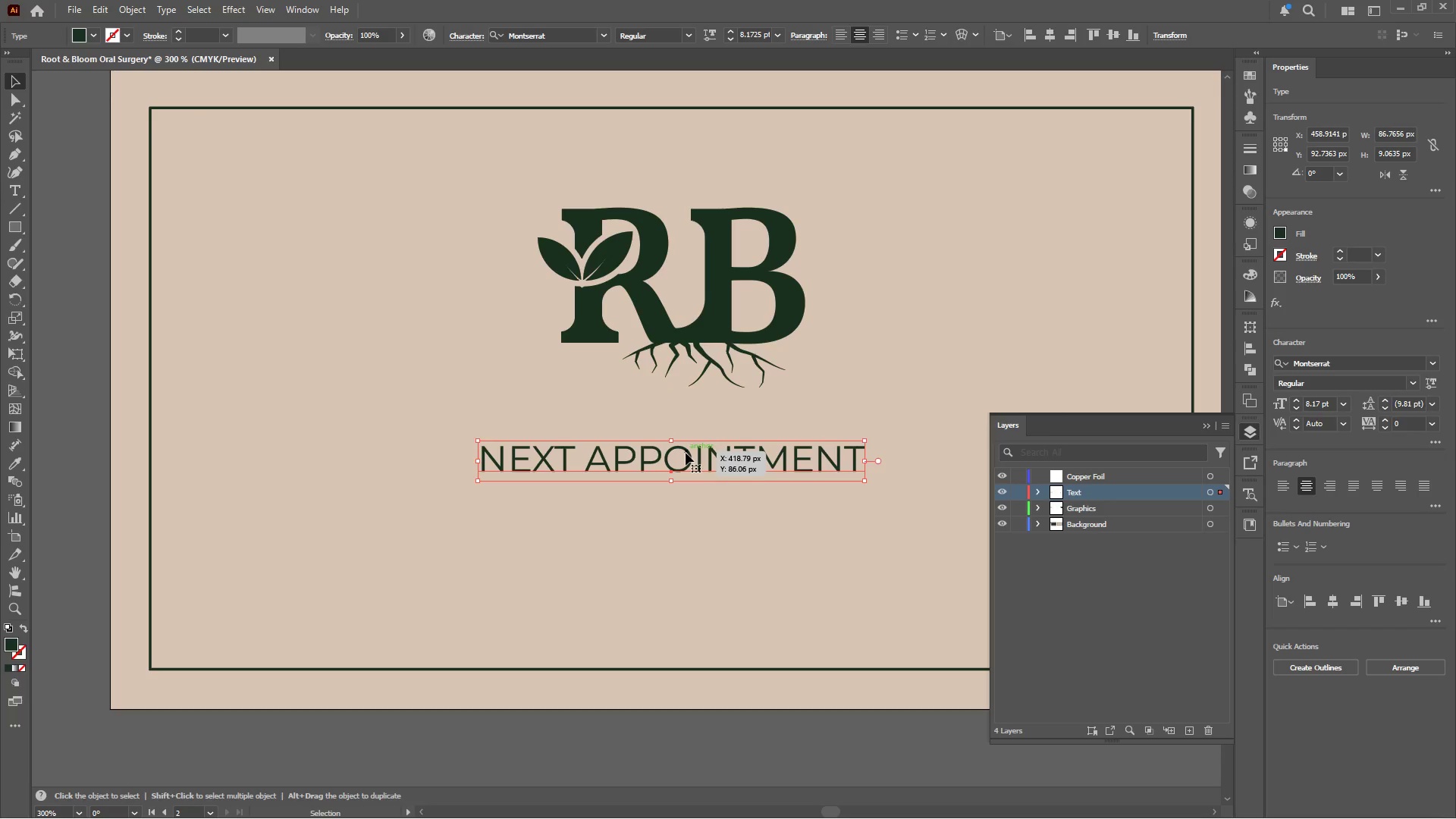 
scroll: coordinate [792, 350], scroll_direction: up, amount: 2.0
 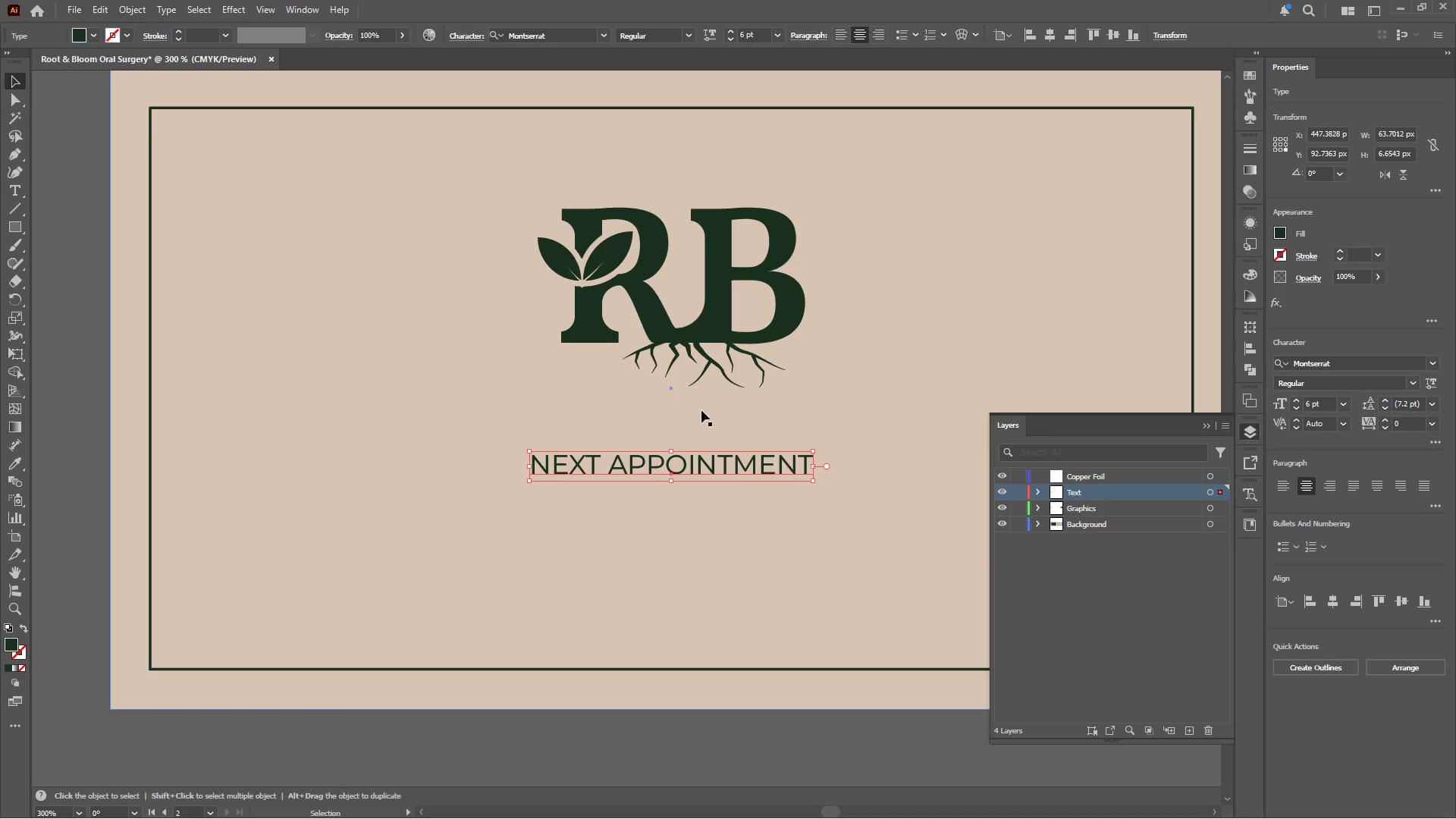 
left_click_drag(start_coordinate=[671, 447], to_coordinate=[673, 441])
 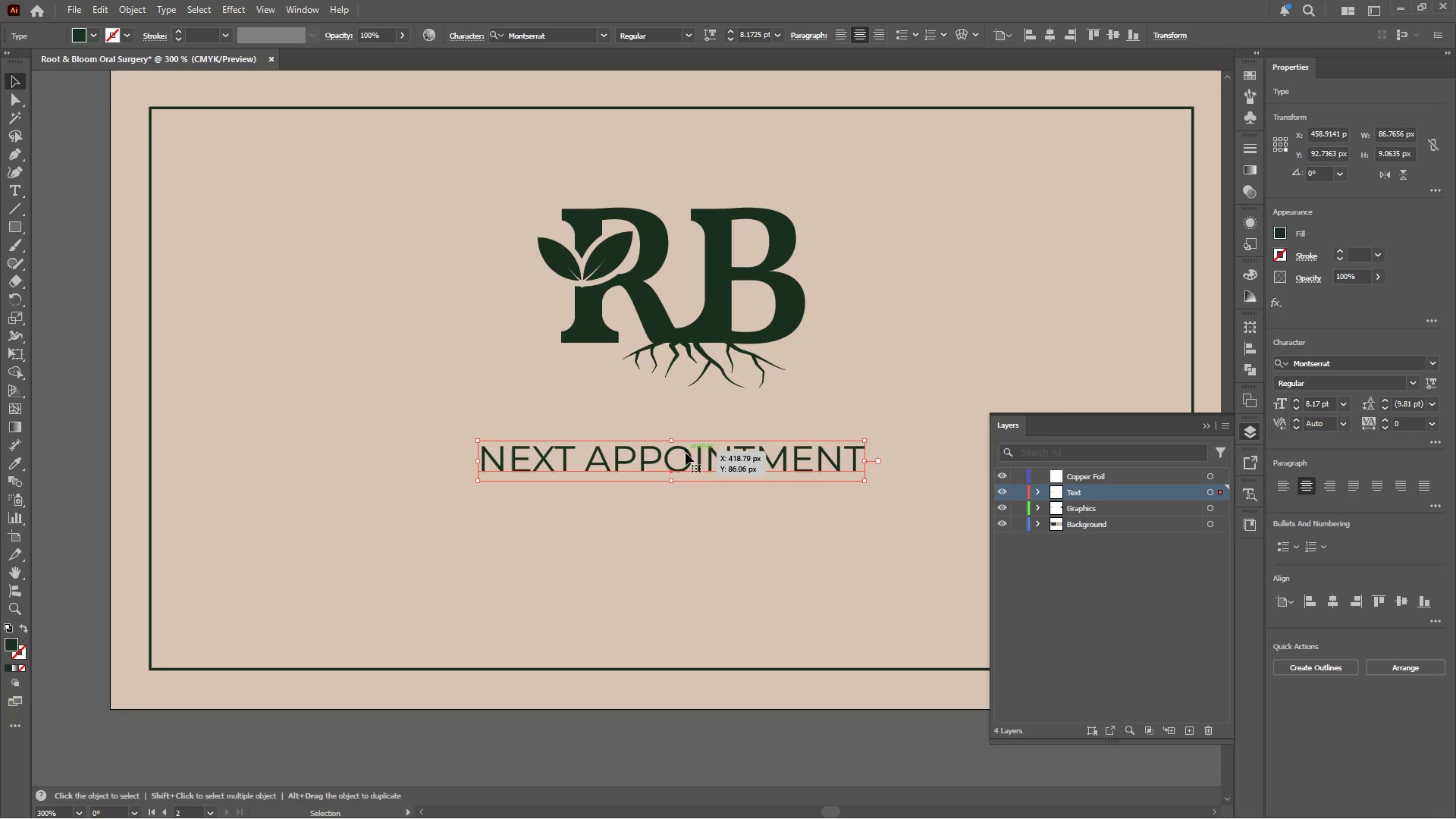 
left_click_drag(start_coordinate=[686, 453], to_coordinate=[686, 429])
 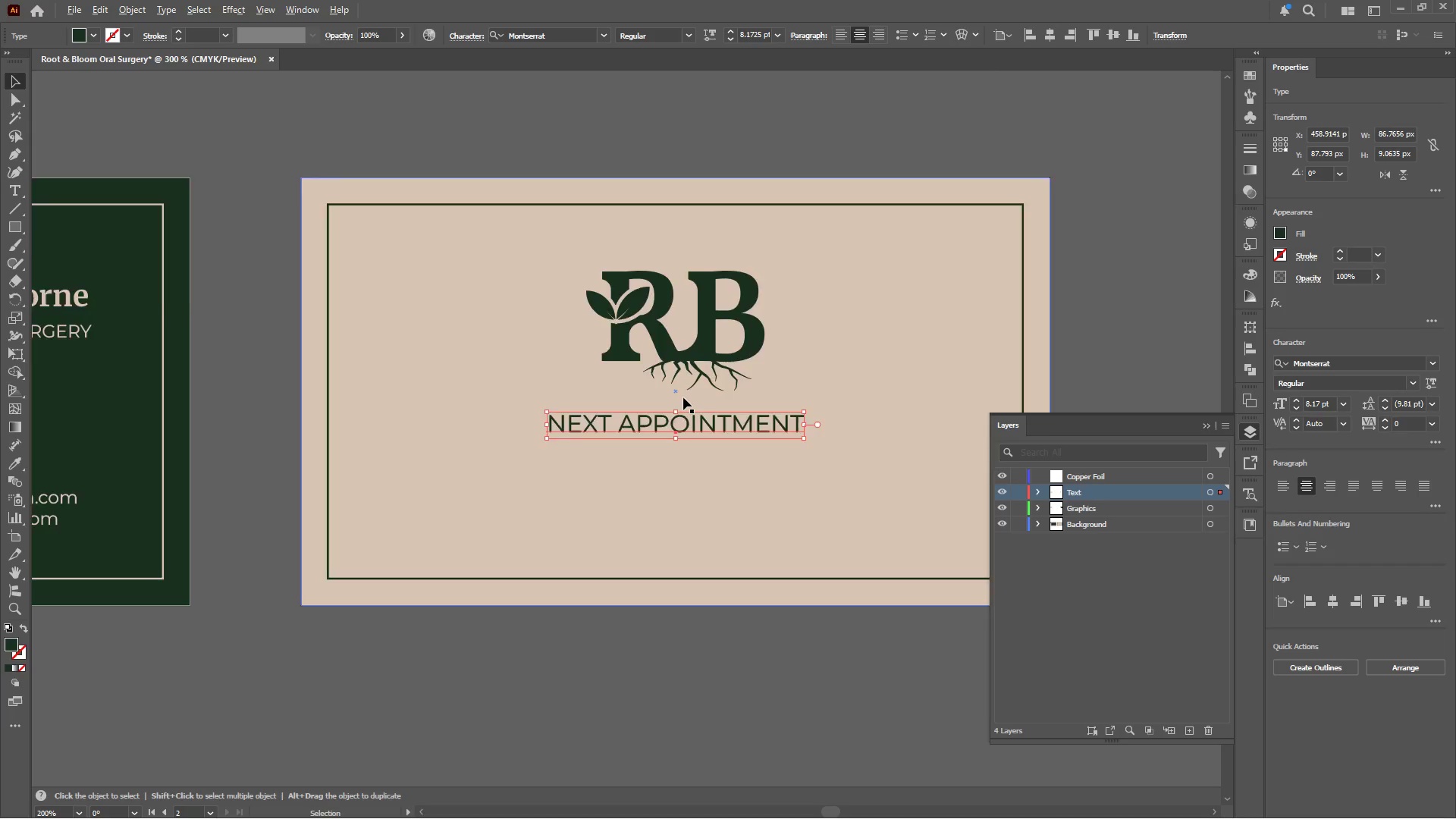 
hold_key(key=ShiftLeft, duration=0.98)
 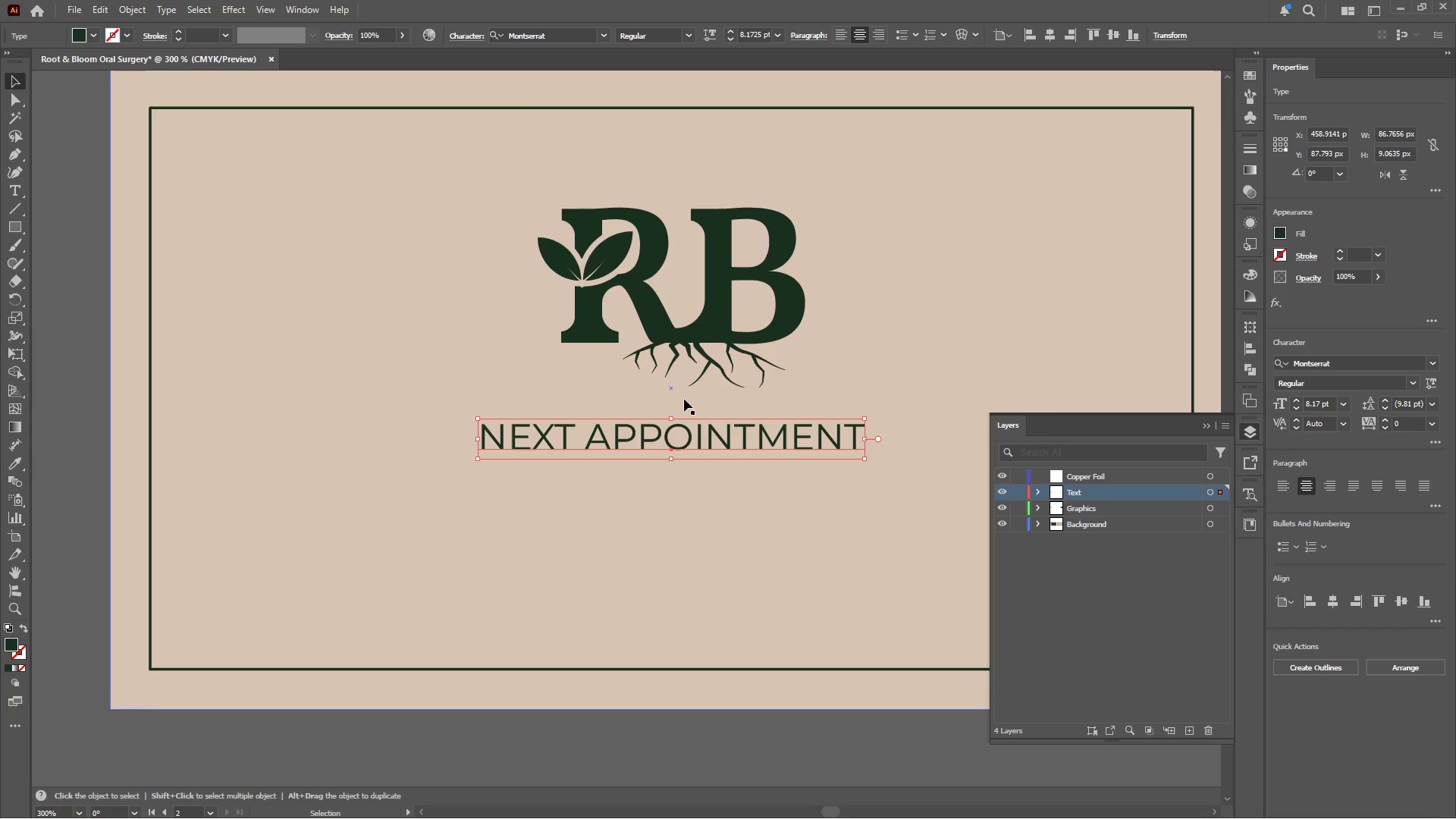 
hold_key(key=AltLeft, duration=0.38)
 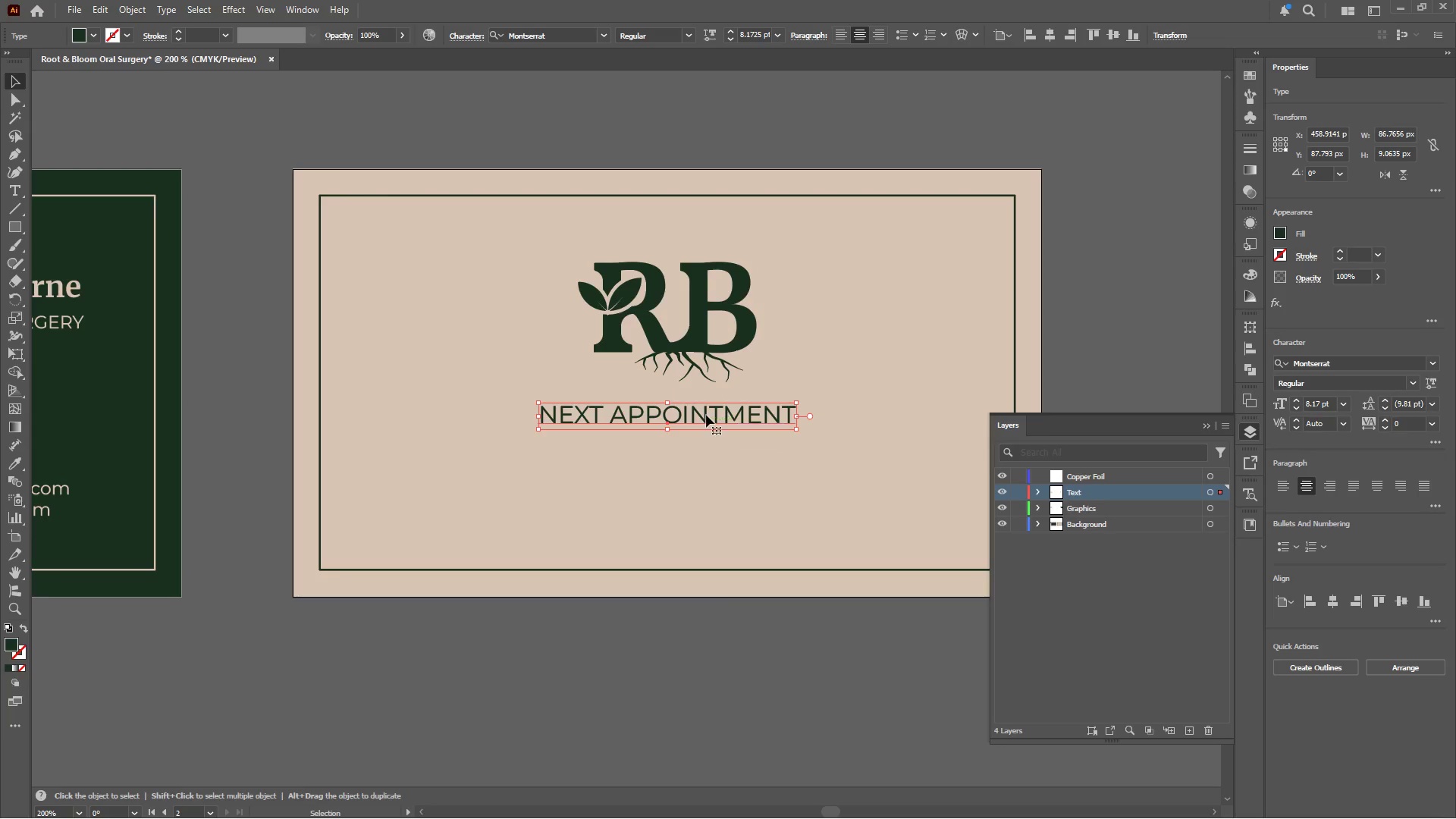 
key(Alt+AltLeft)
 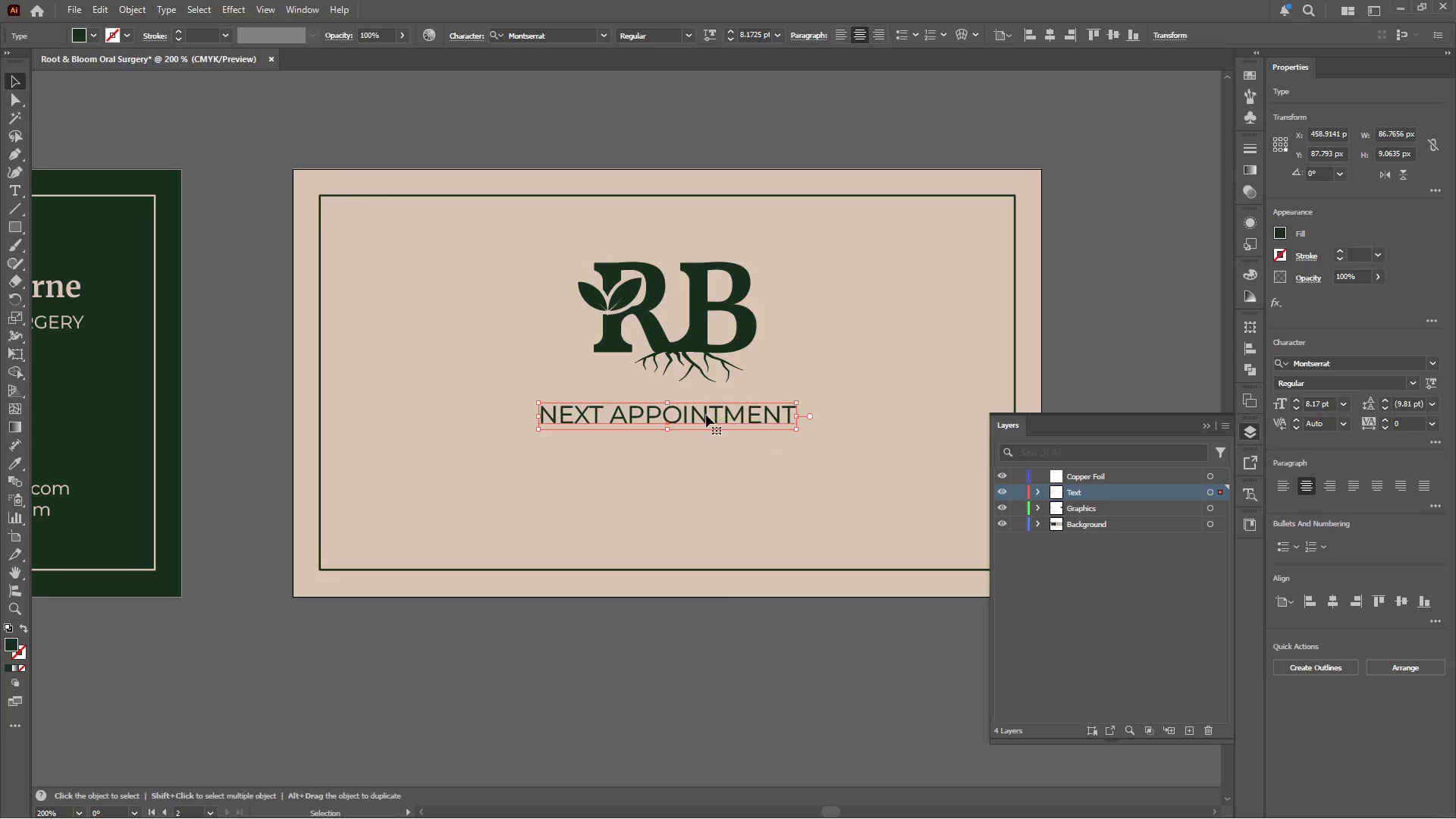 
hold_key(key=AltLeft, duration=1.08)
 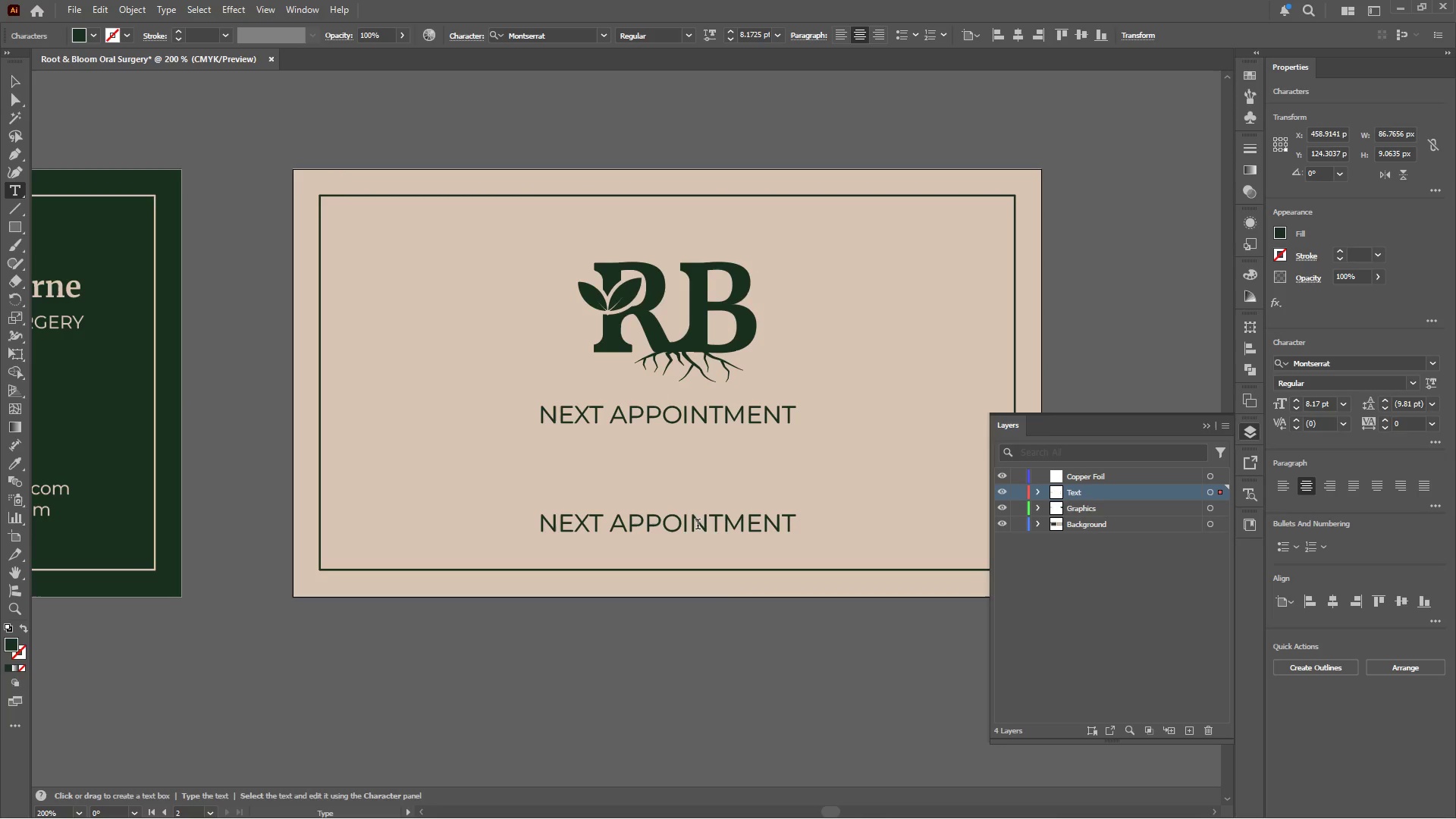 
scroll: coordinate [708, 424], scroll_direction: down, amount: 1.0
 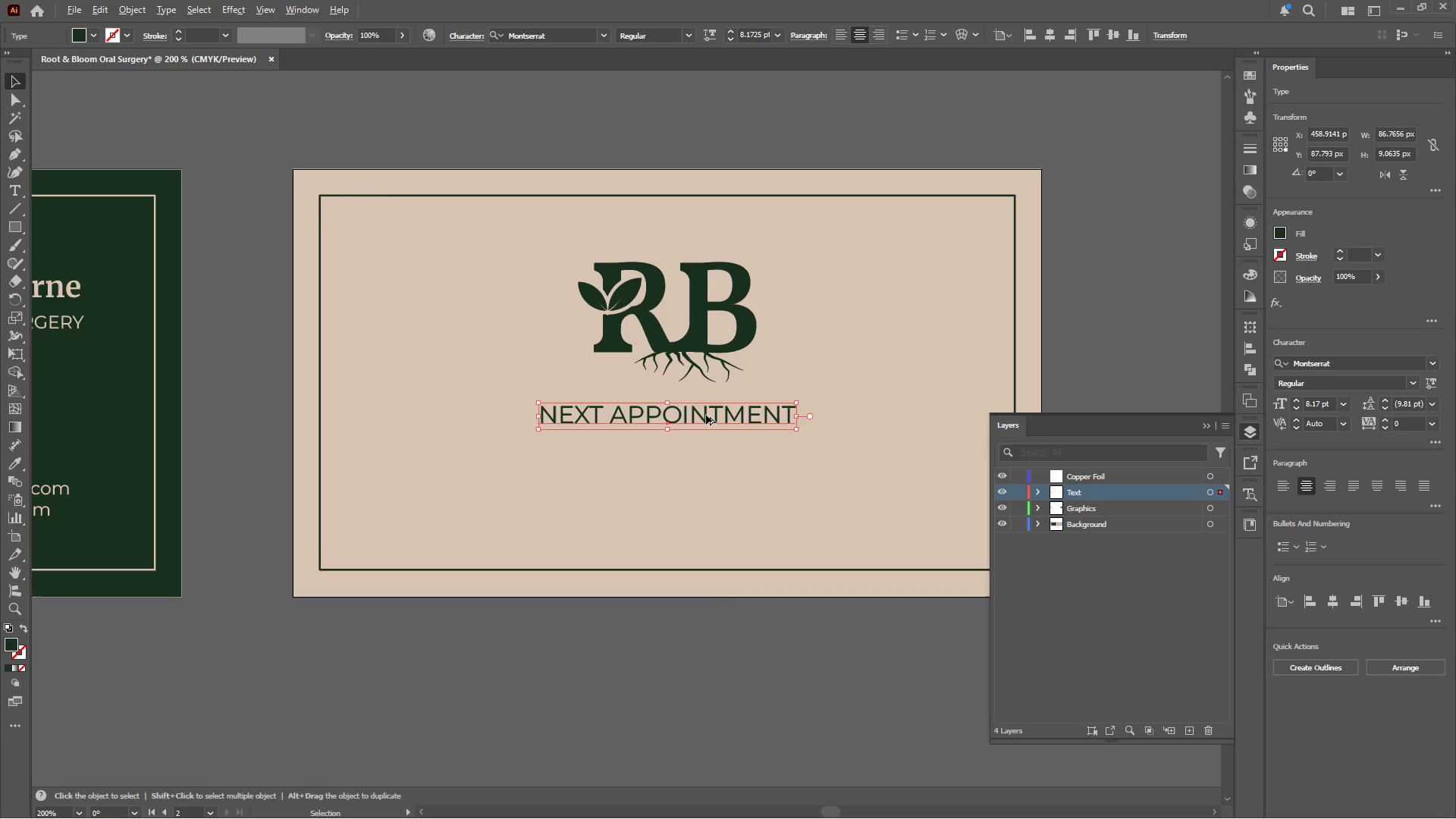 
left_click_drag(start_coordinate=[706, 416], to_coordinate=[707, 524])
 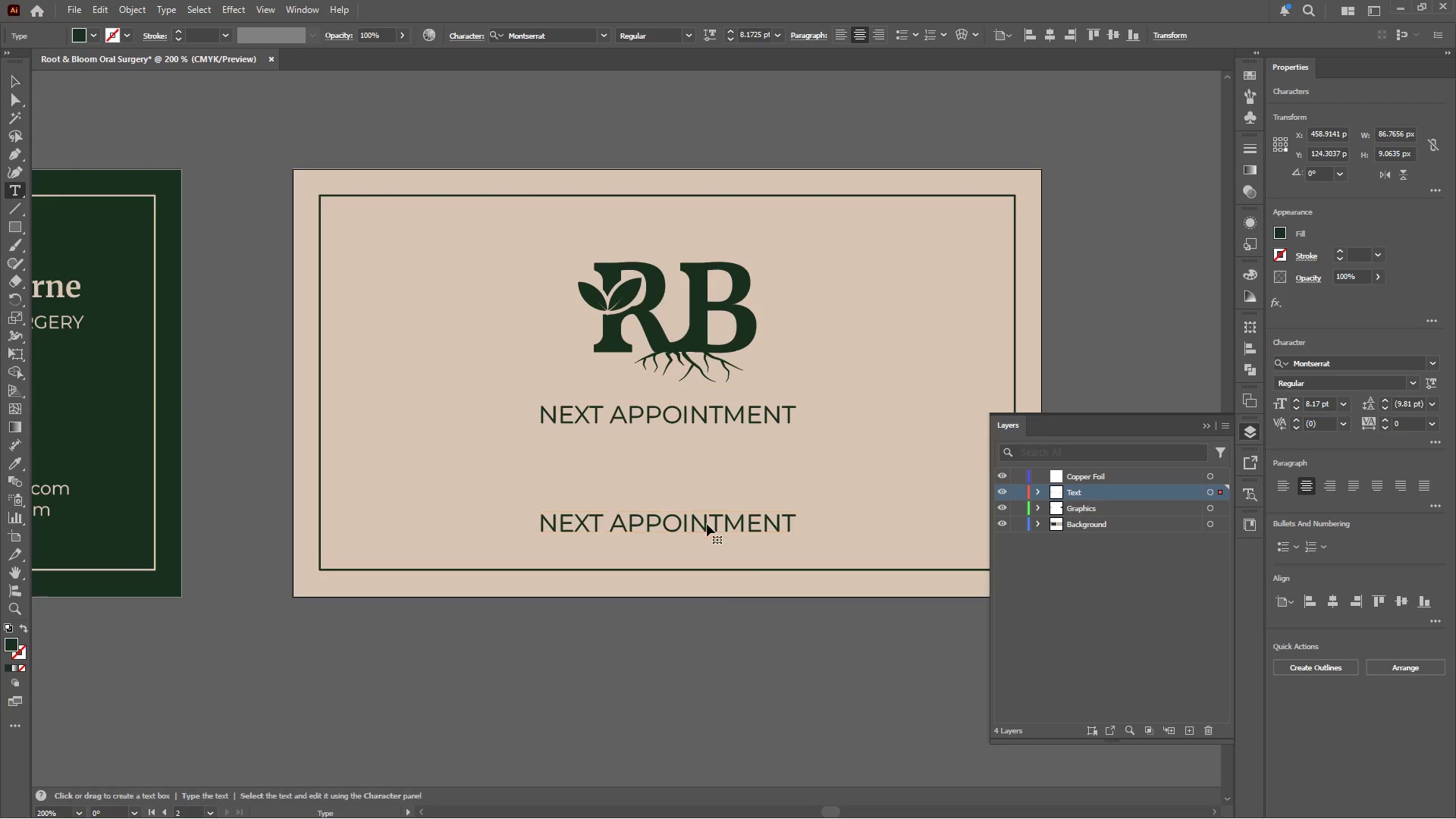 
double_click([707, 524])
 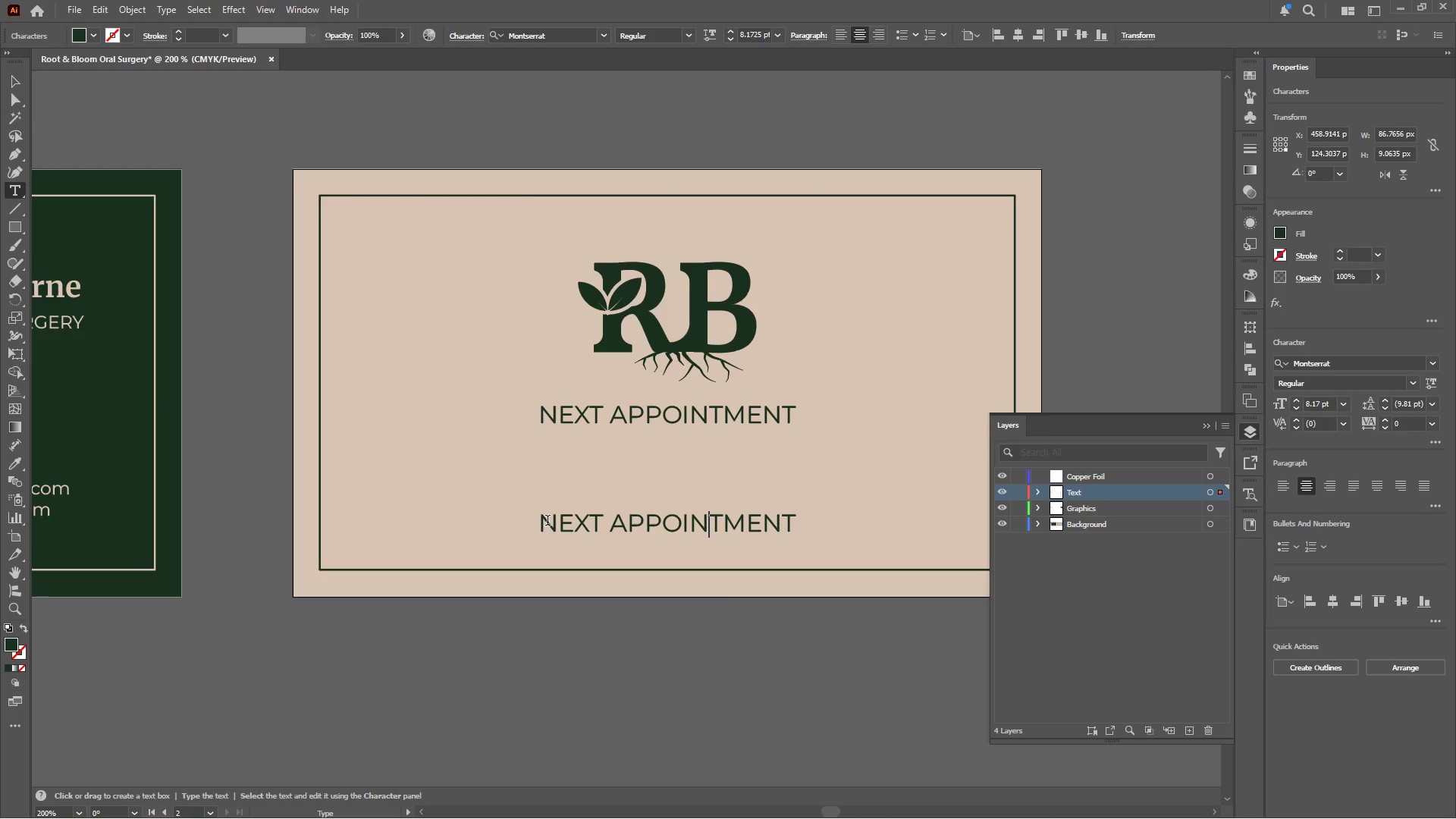 
left_click_drag(start_coordinate=[546, 522], to_coordinate=[811, 521])
 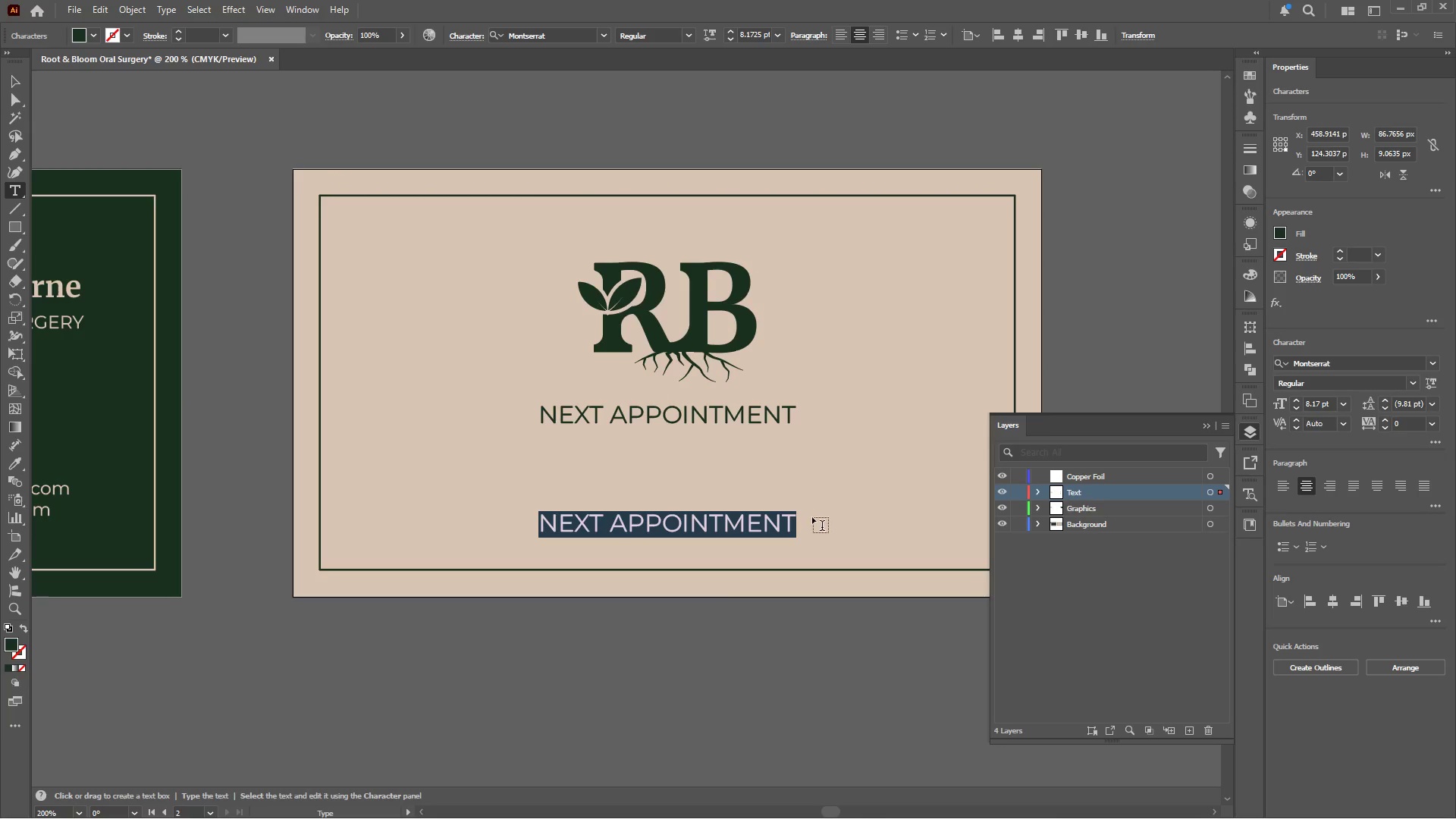 
hold_key(key=ControlLeft, duration=1.64)
 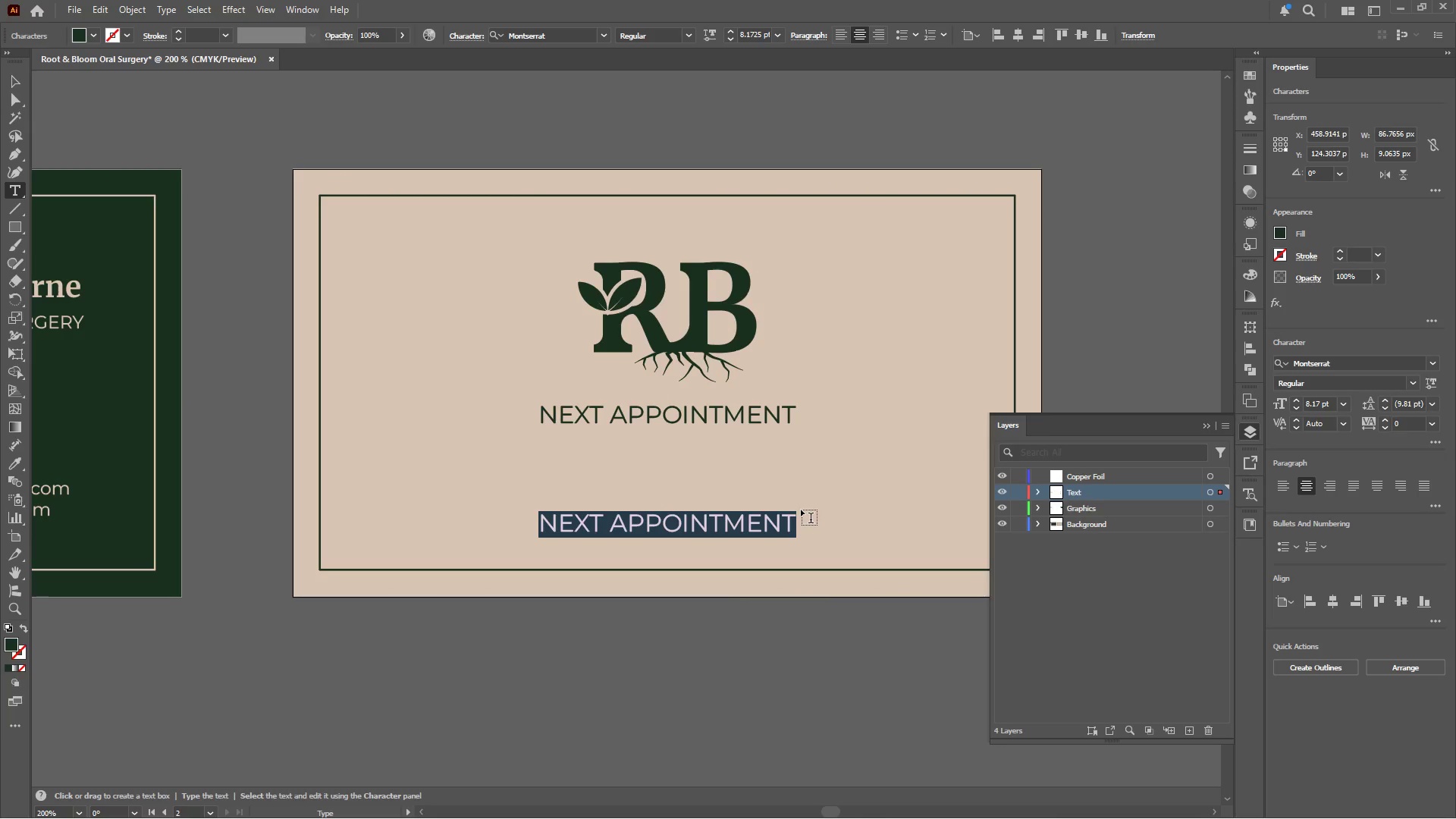 
wait(24.19)
 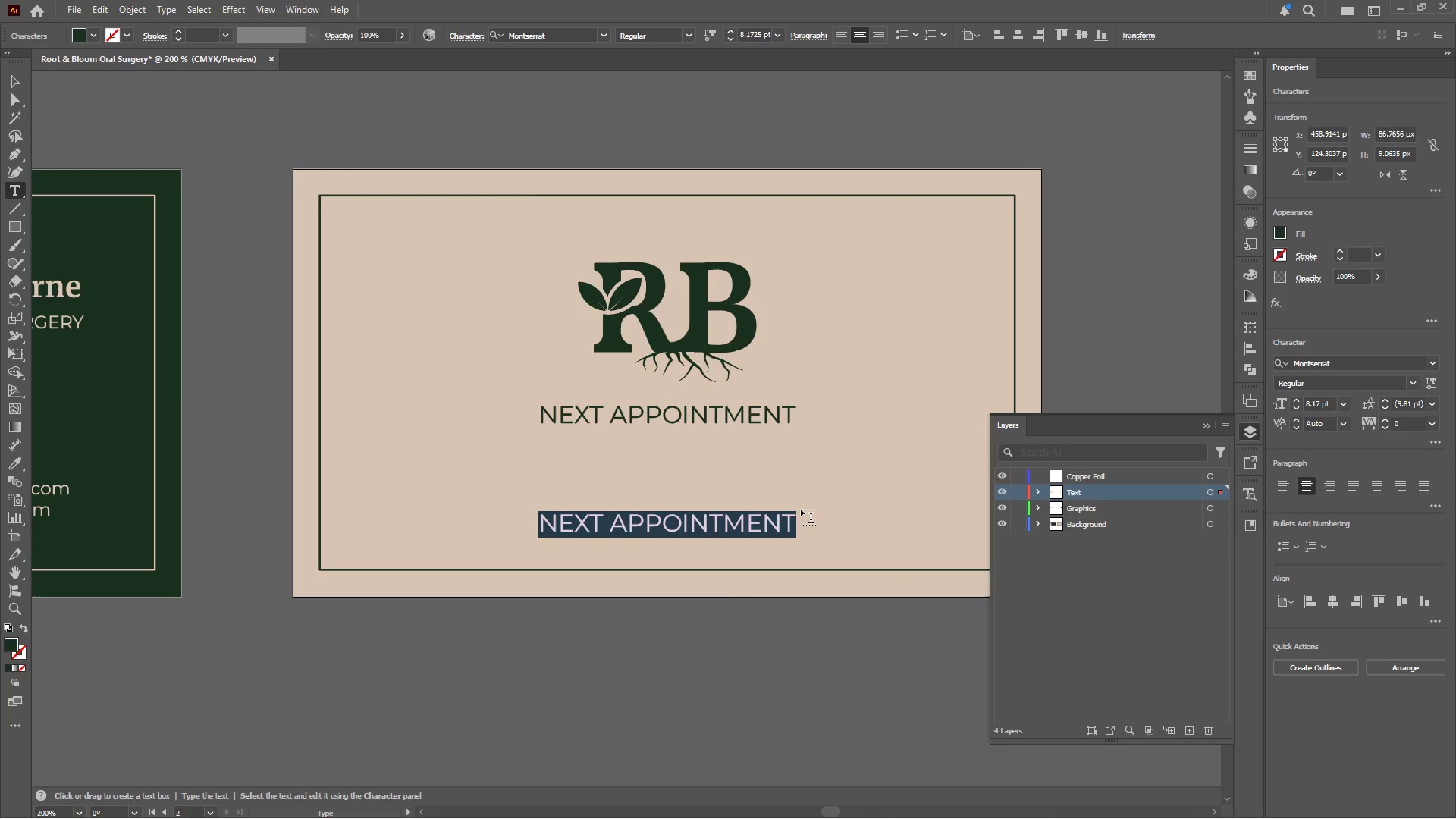 
key(Control+V)
 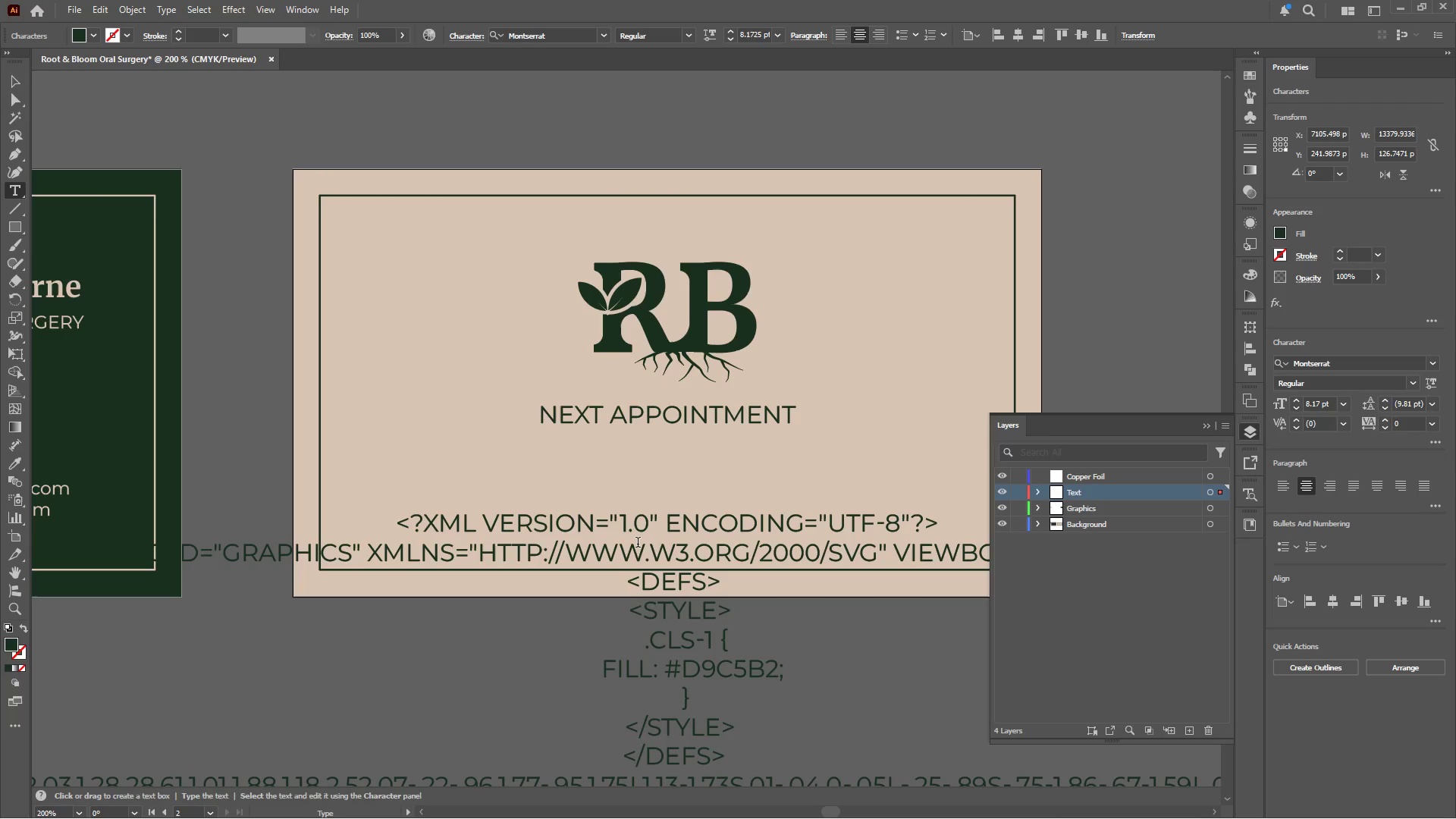 
key(Control+Z)
 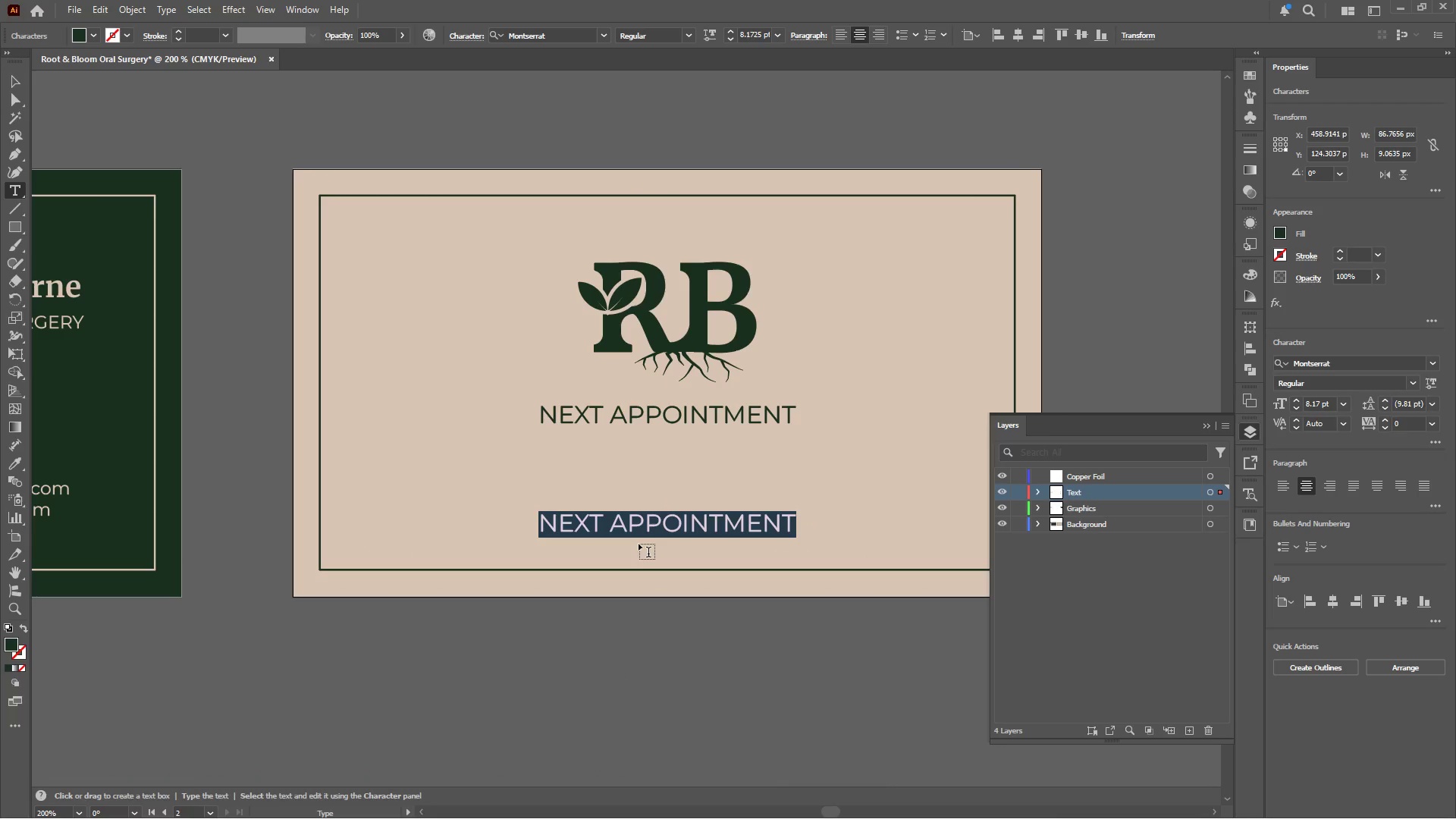 
key(Meta+V)
 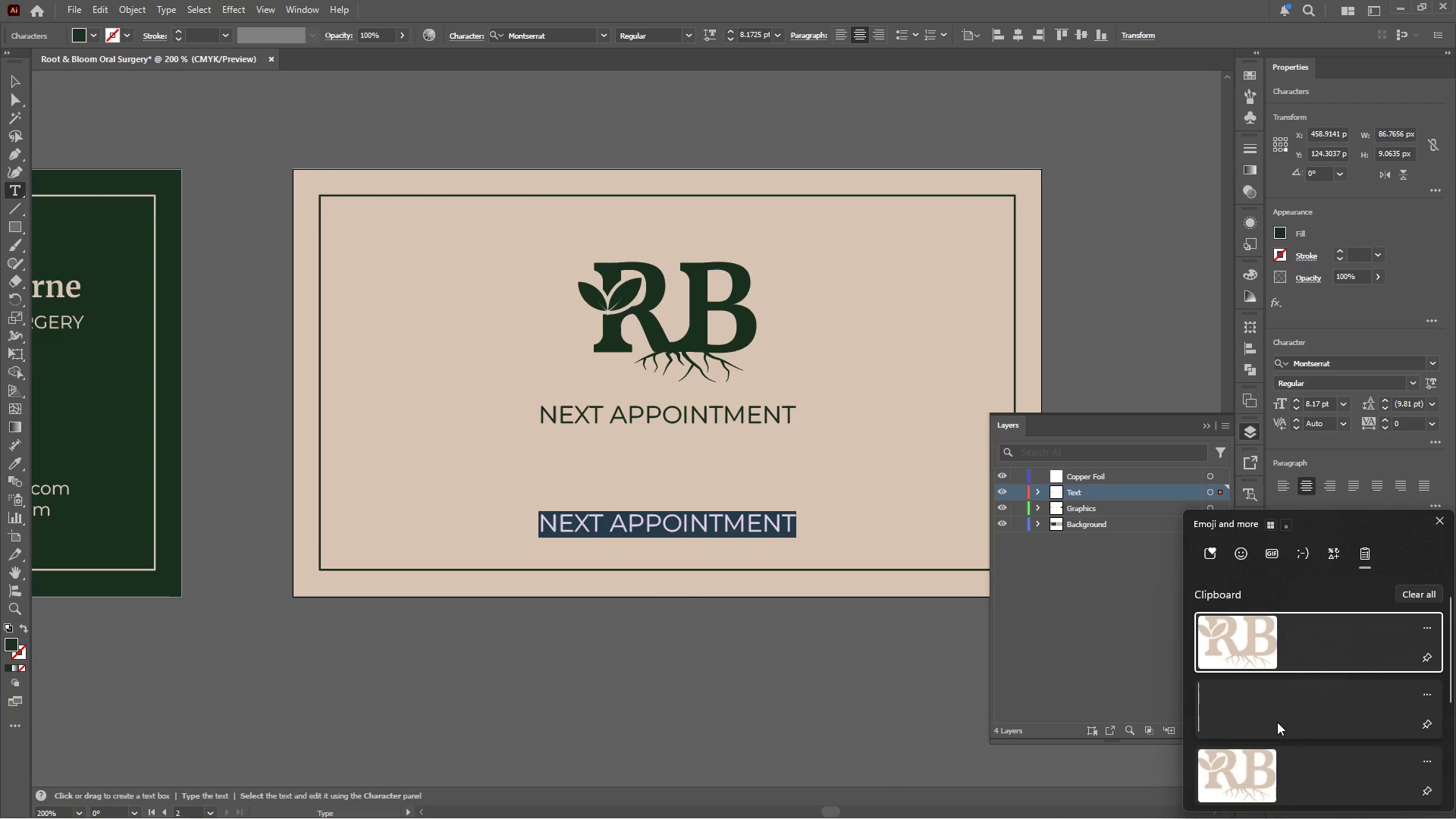 
scroll: coordinate [1276, 717], scroll_direction: down, amount: 7.0
 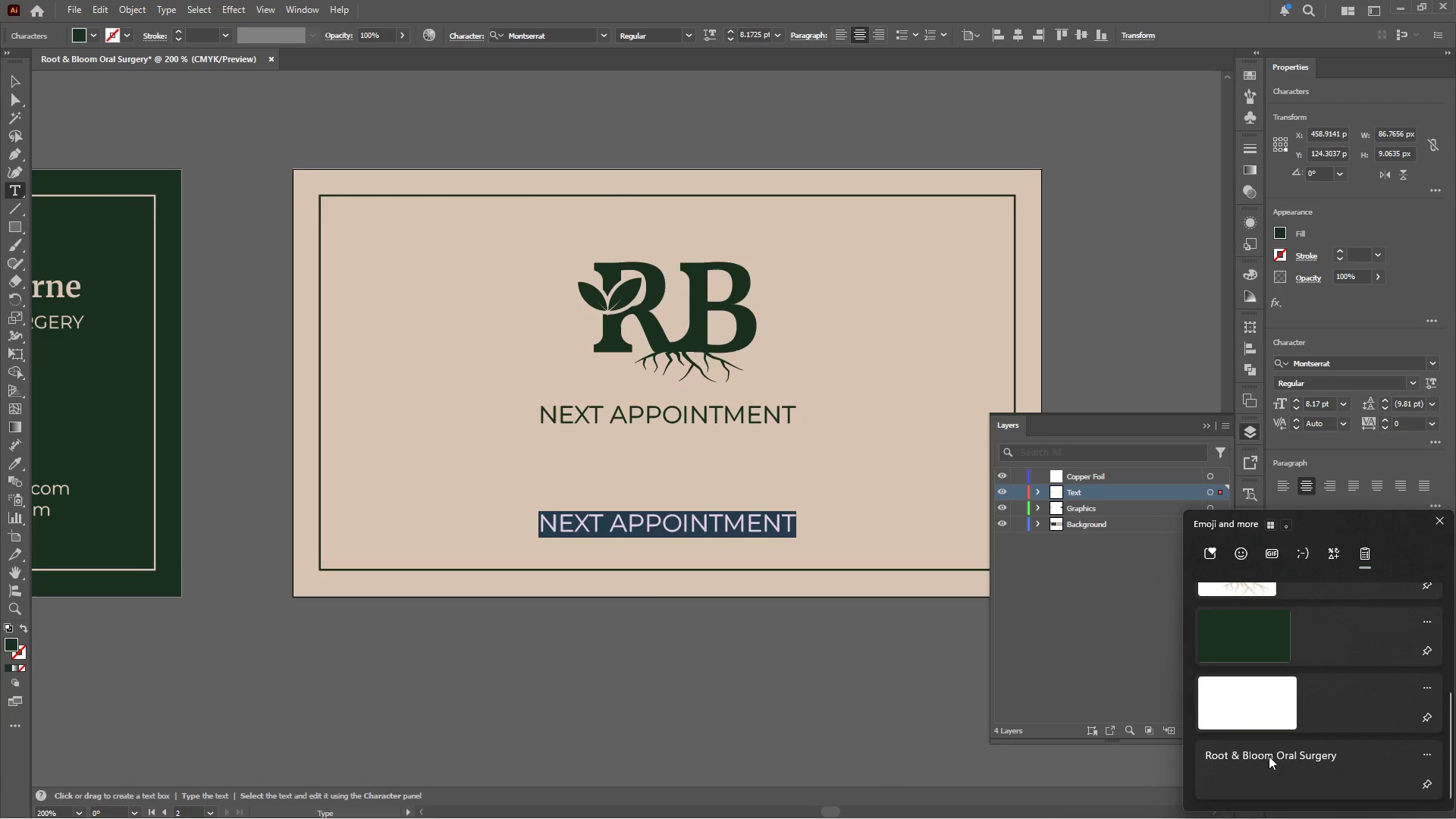 
scroll: coordinate [1270, 742], scroll_direction: up, amount: 4.0
 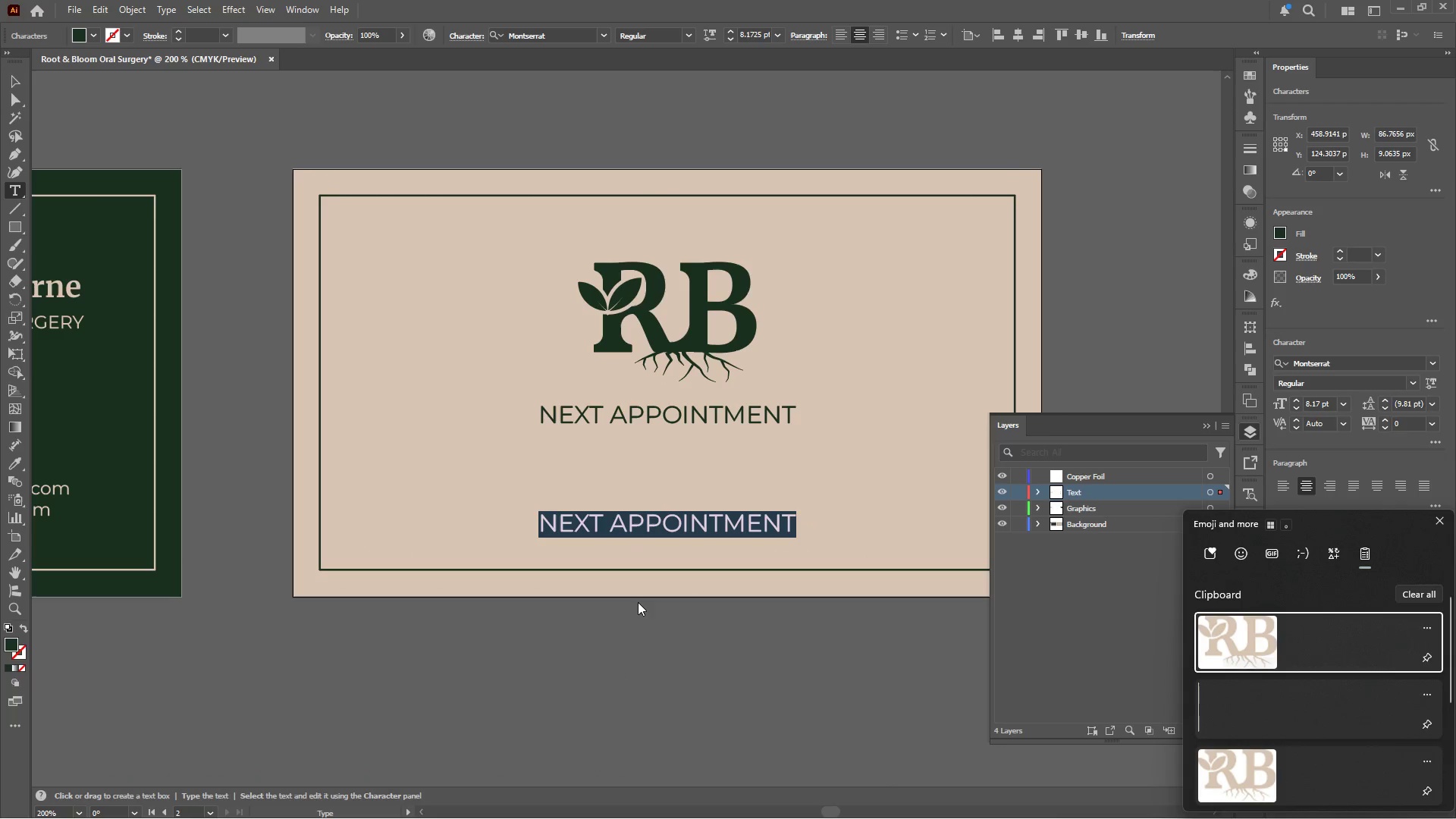 
left_click([394, 660])
 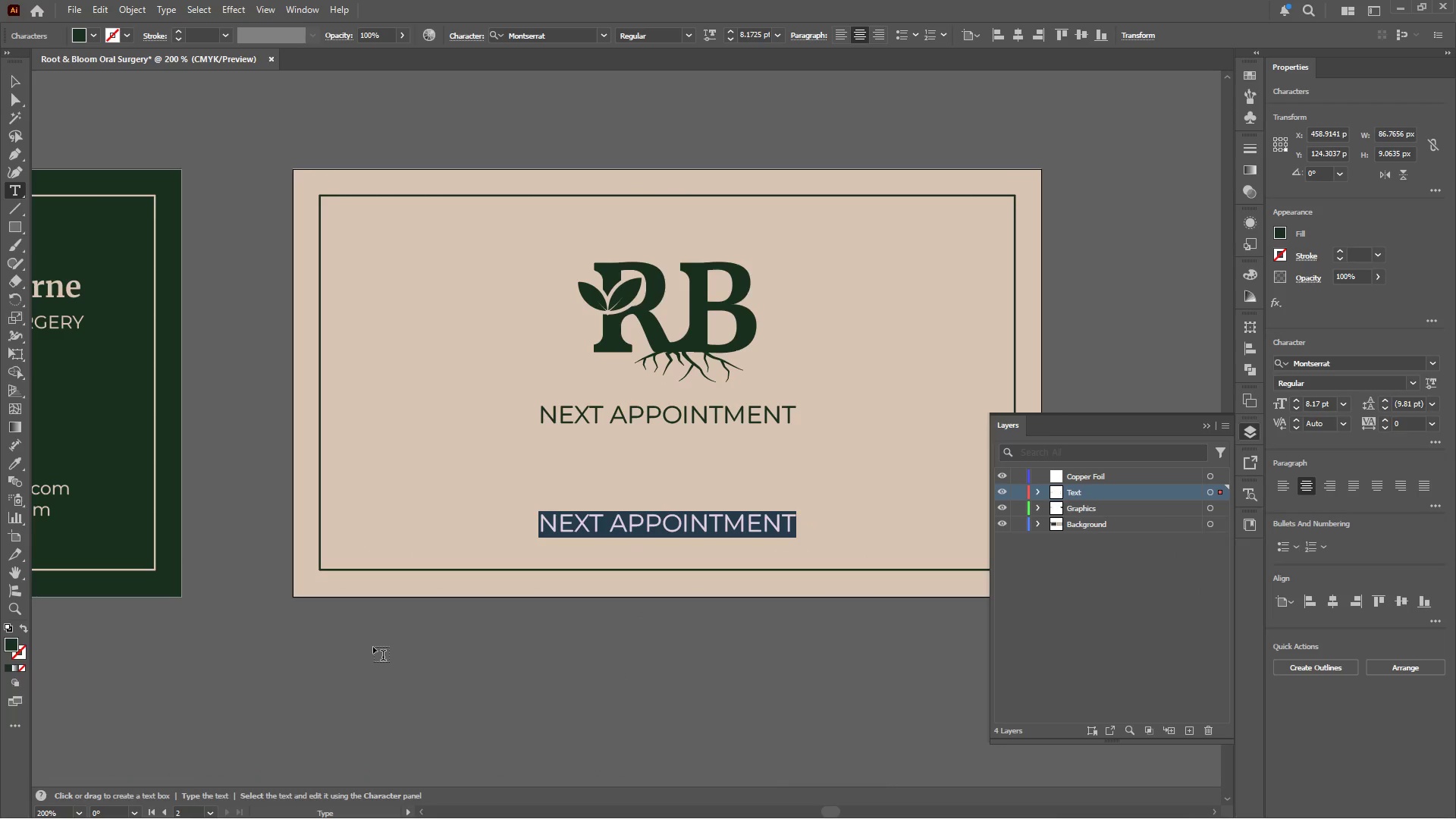 
hold_key(key=AltLeft, duration=0.45)
hold_key(key=AltLeft, duration=0.47)
scroll: coordinate [240, 617], scroll_direction: none, amount: 0.0
 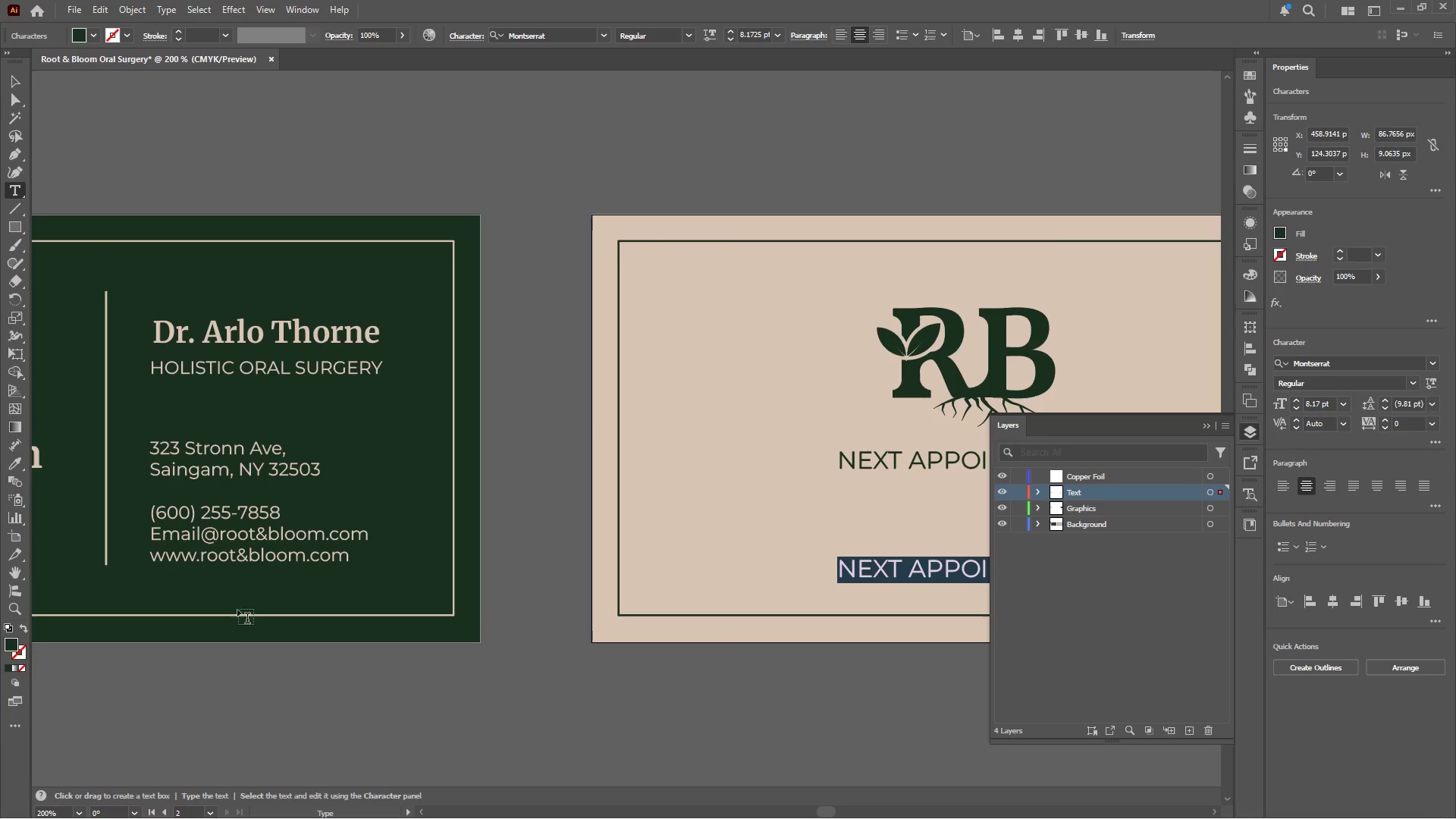 
left_click_drag(start_coordinate=[345, 558], to_coordinate=[136, 570])
 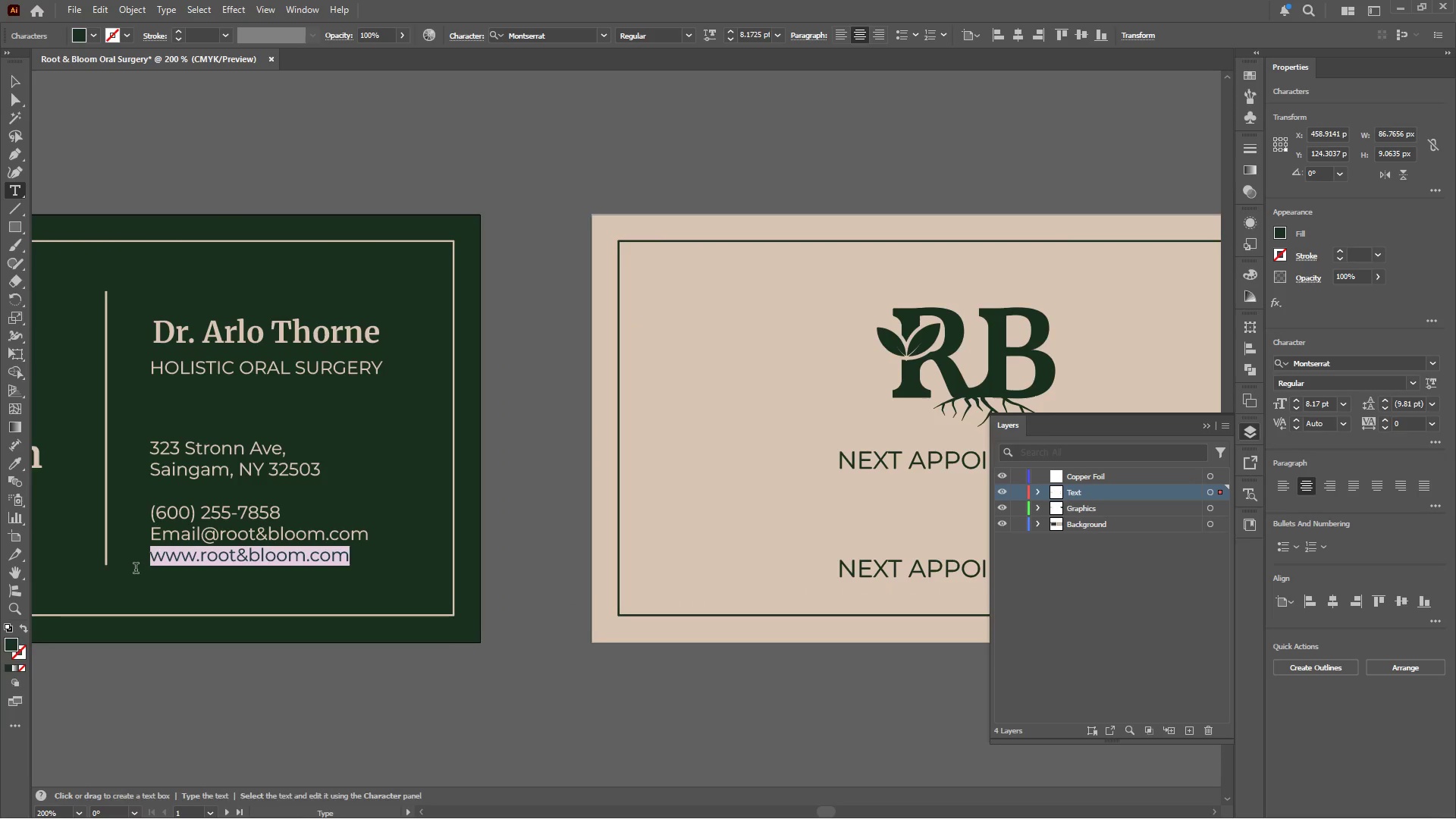 
key(Control+C)
 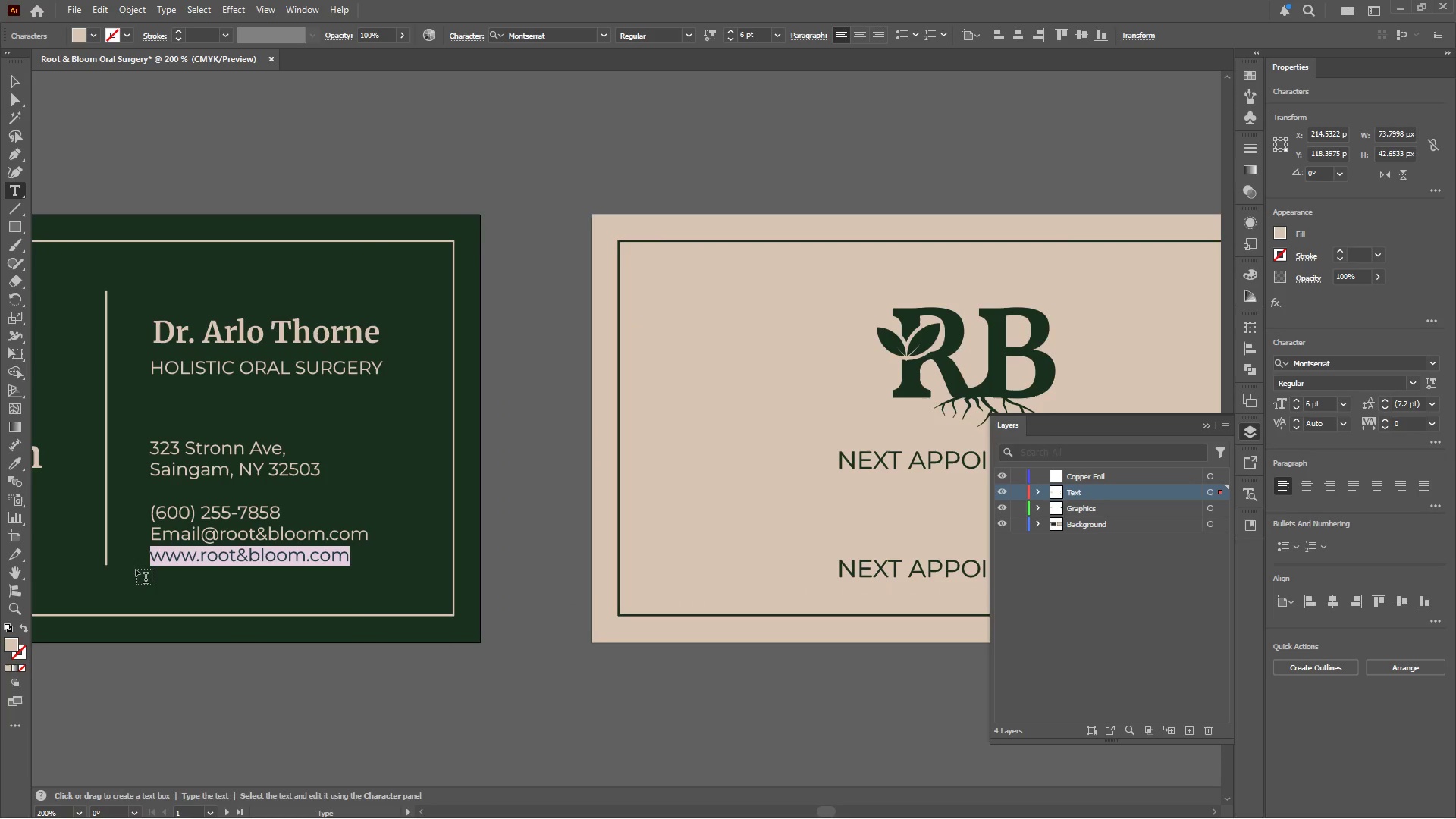 
hold_key(key=AltLeft, duration=0.42)
 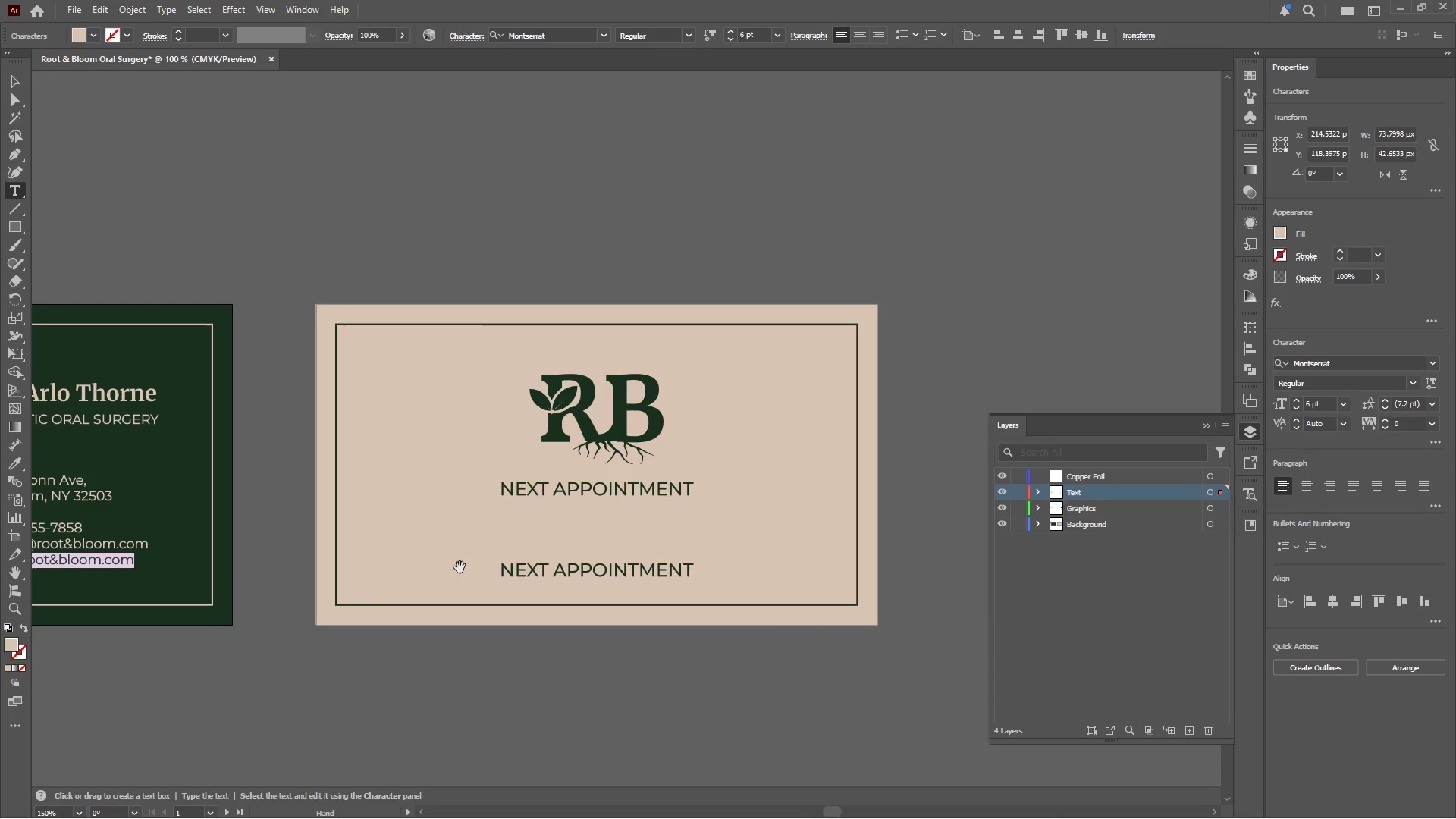 
hold_key(key=AltLeft, duration=0.44)
 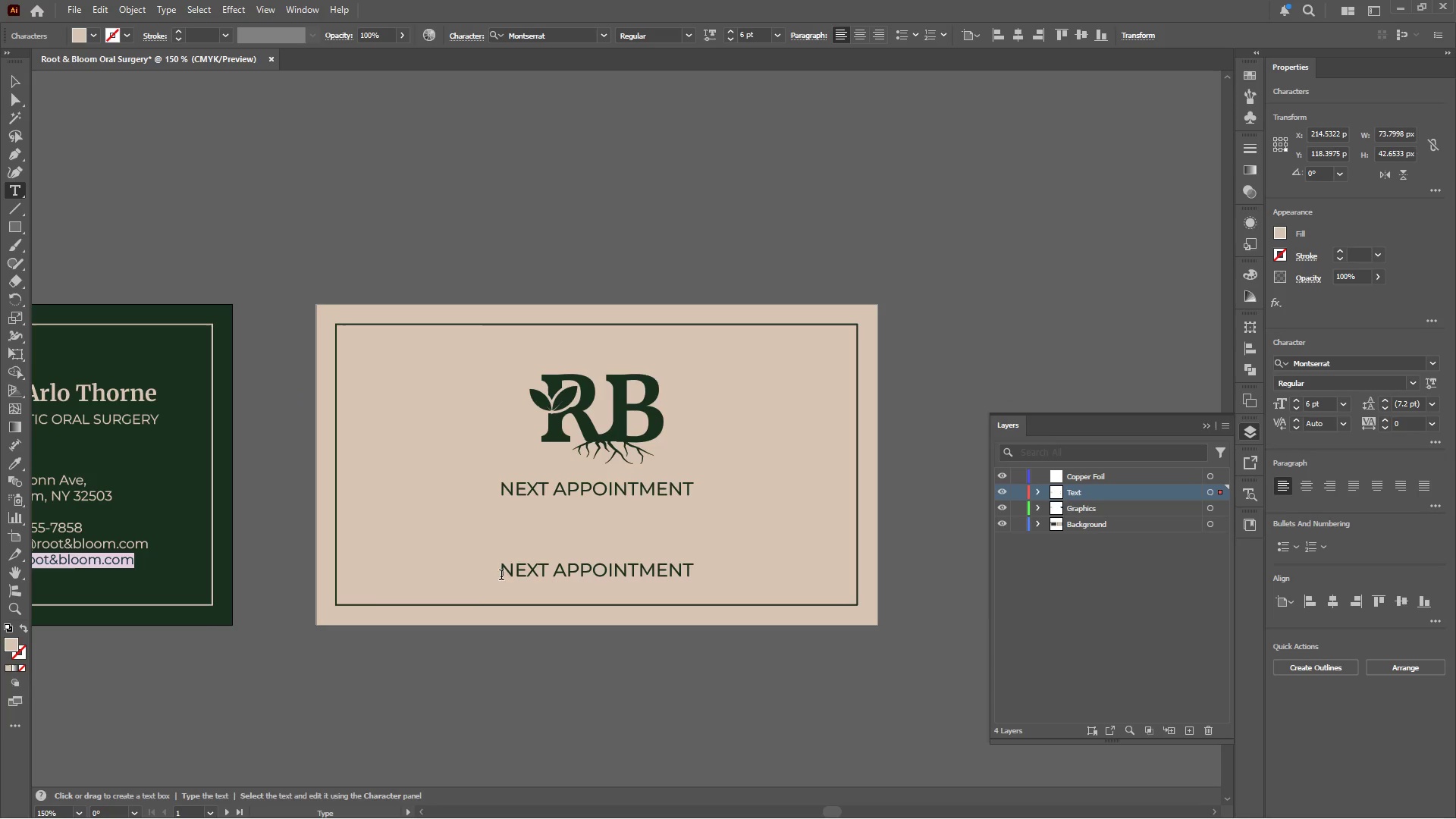 
scroll: coordinate [136, 570], scroll_direction: down, amount: 2.0
 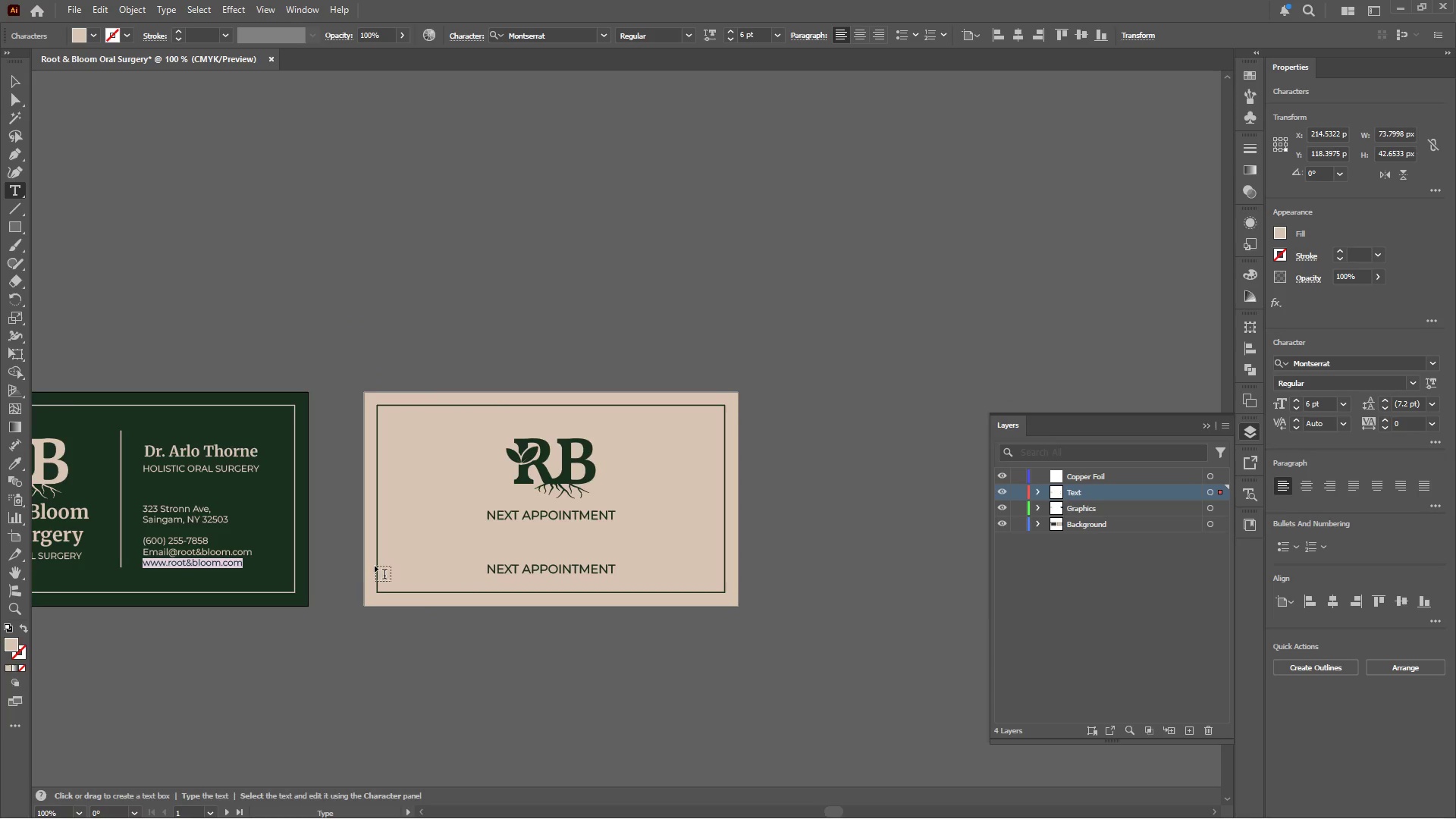 
scroll: coordinate [460, 567], scroll_direction: up, amount: 1.0
 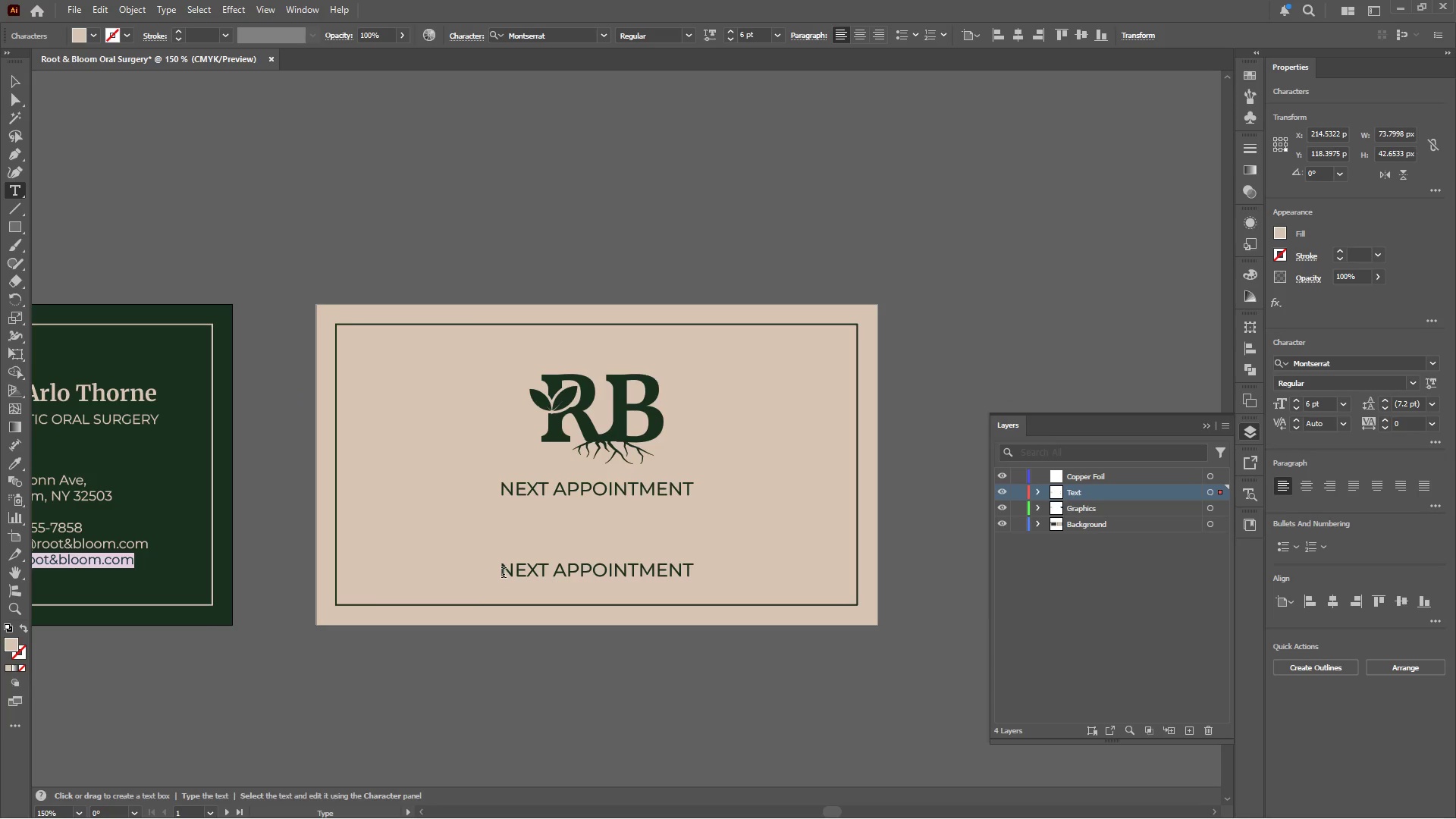 
left_click_drag(start_coordinate=[502, 571], to_coordinate=[705, 570])
 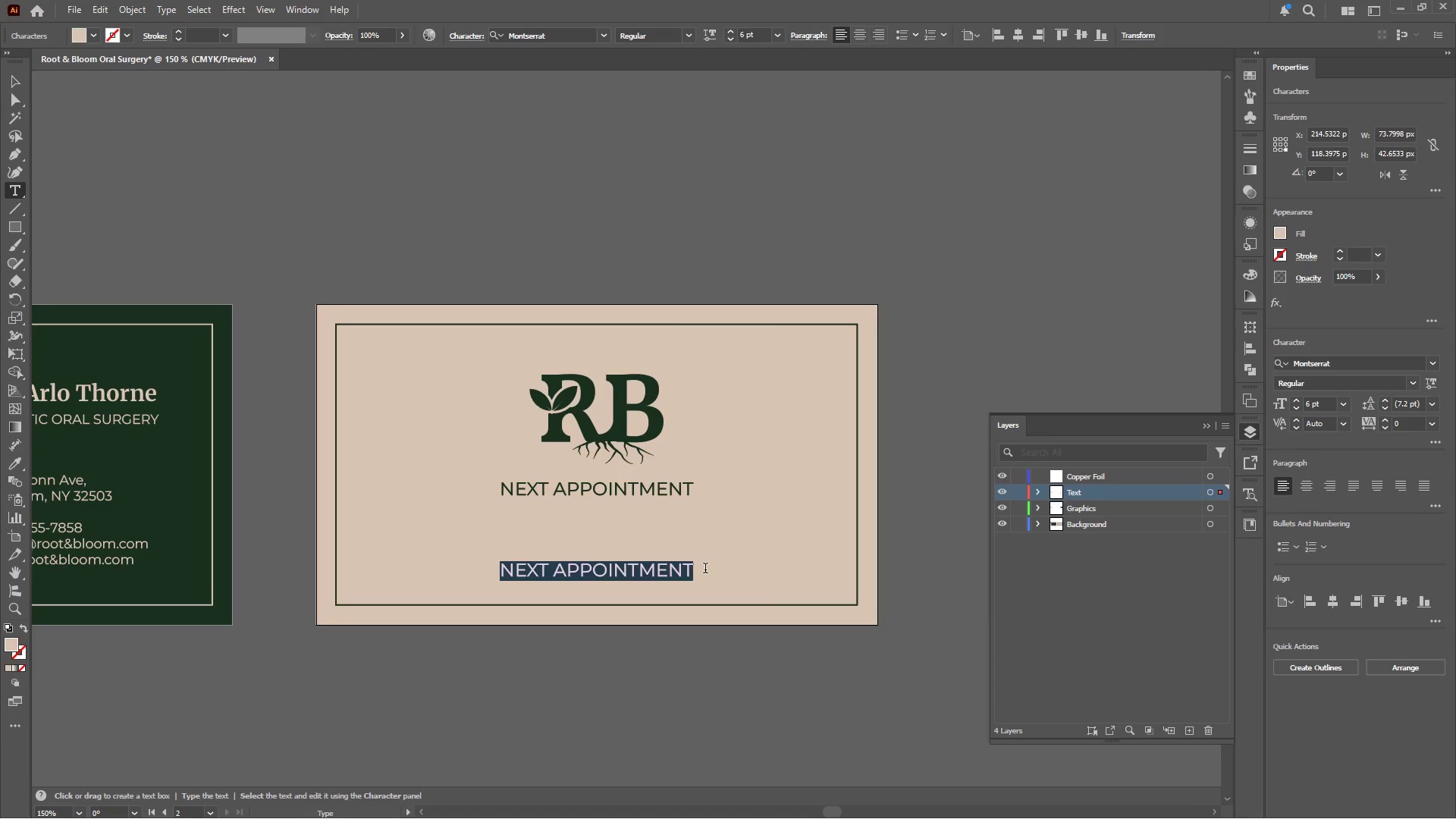 
key(Control+V)
 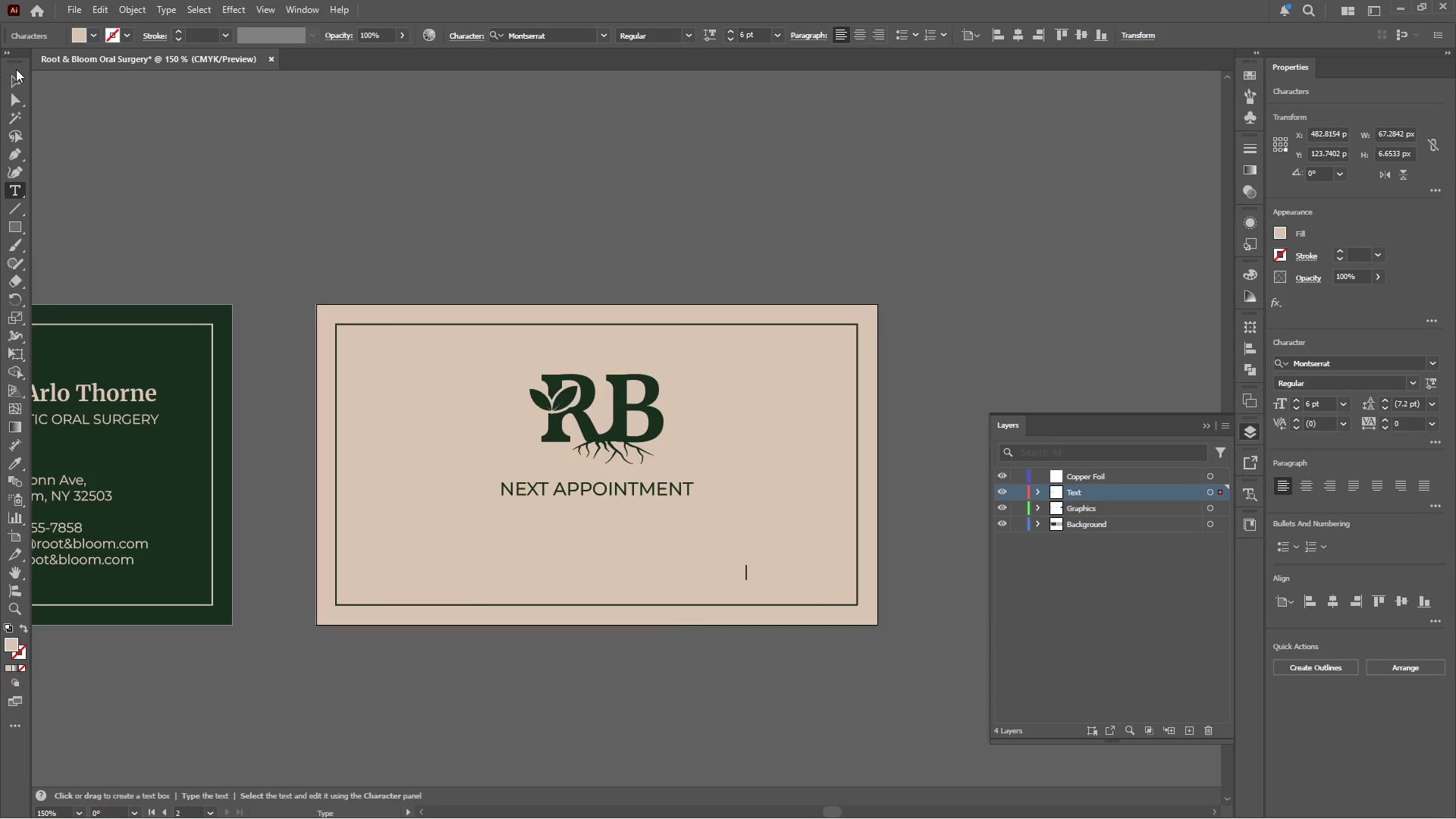 
left_click([13, 80])
 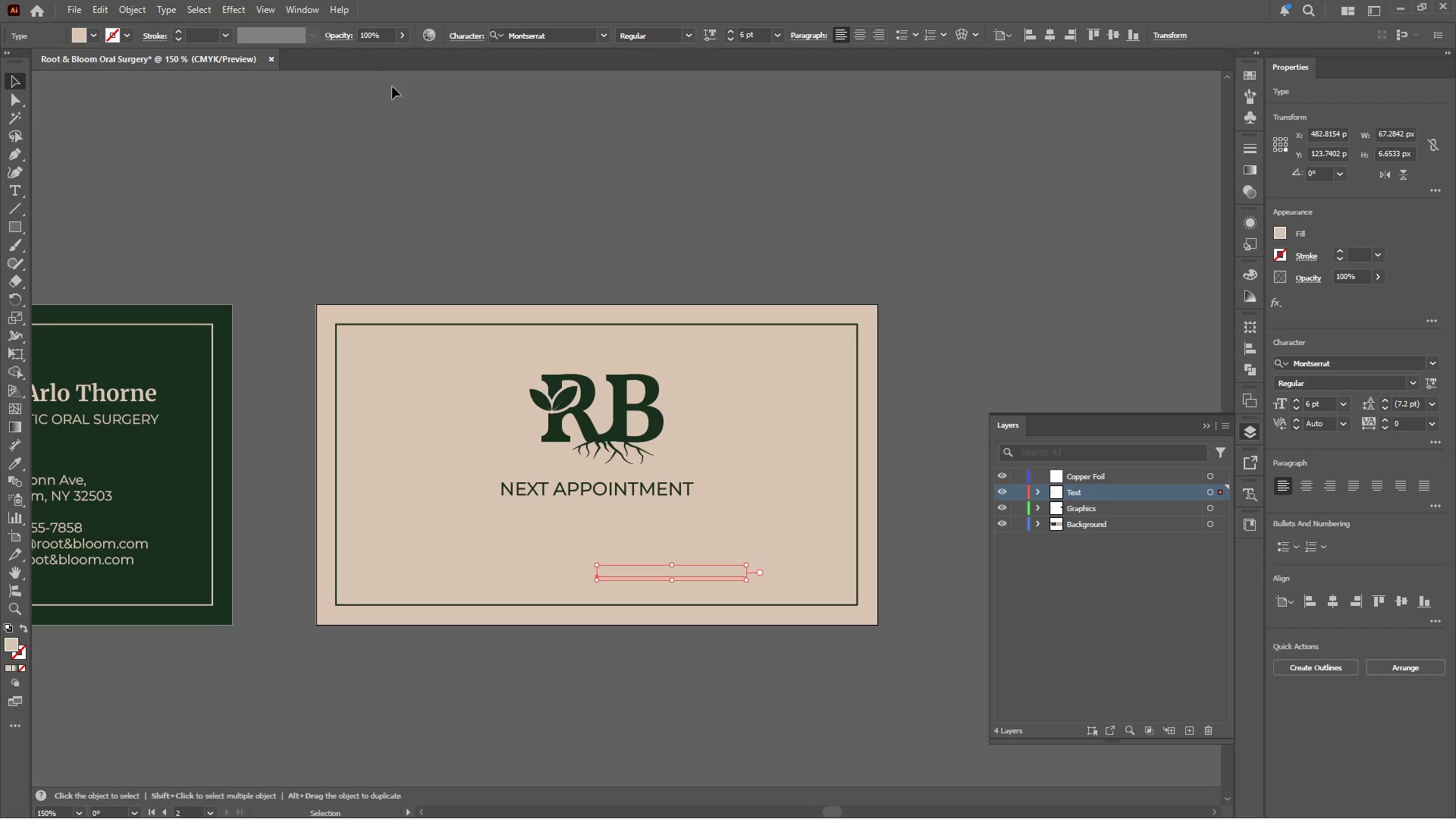 
key(I)
 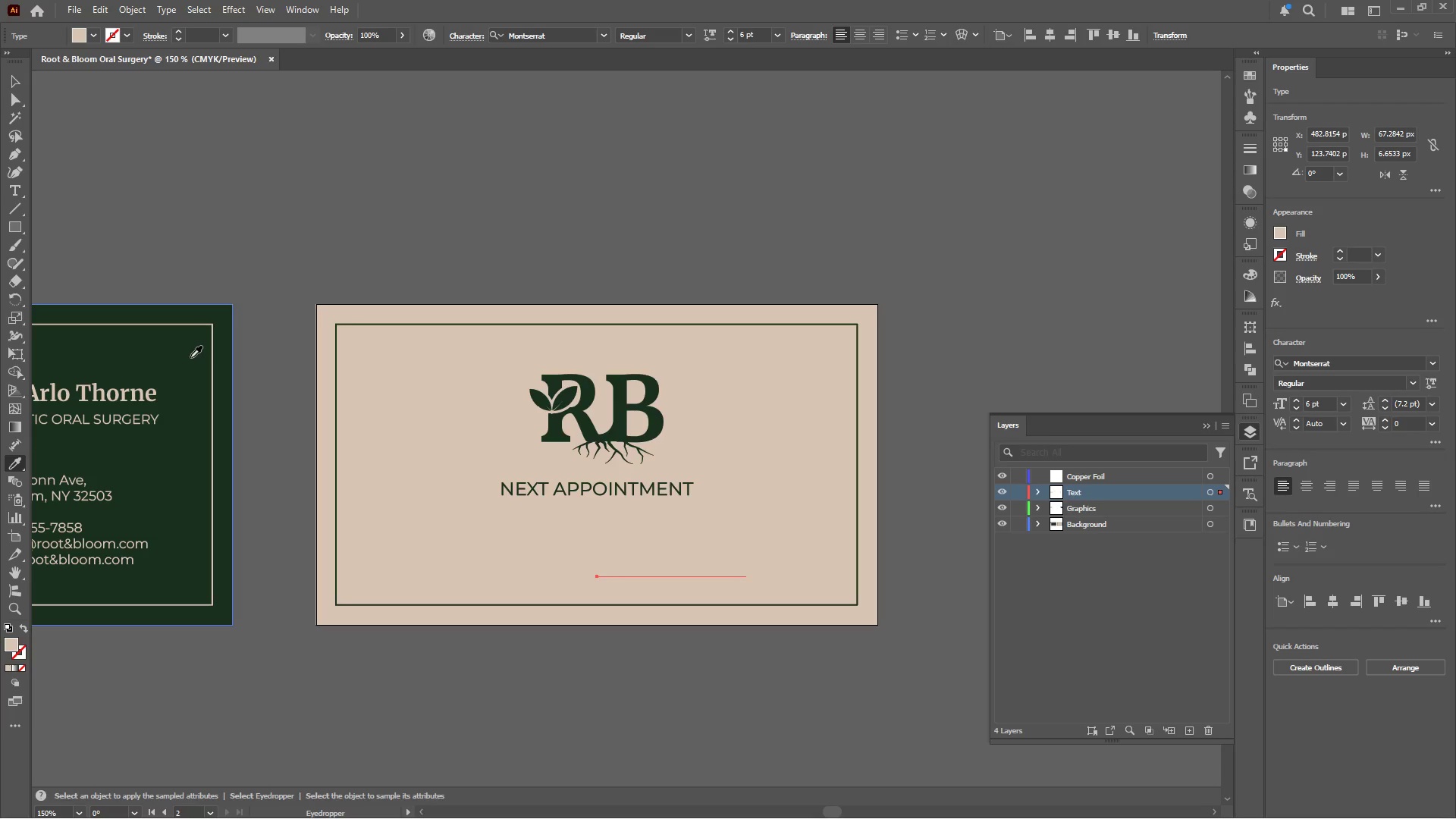 
left_click([190, 356])
 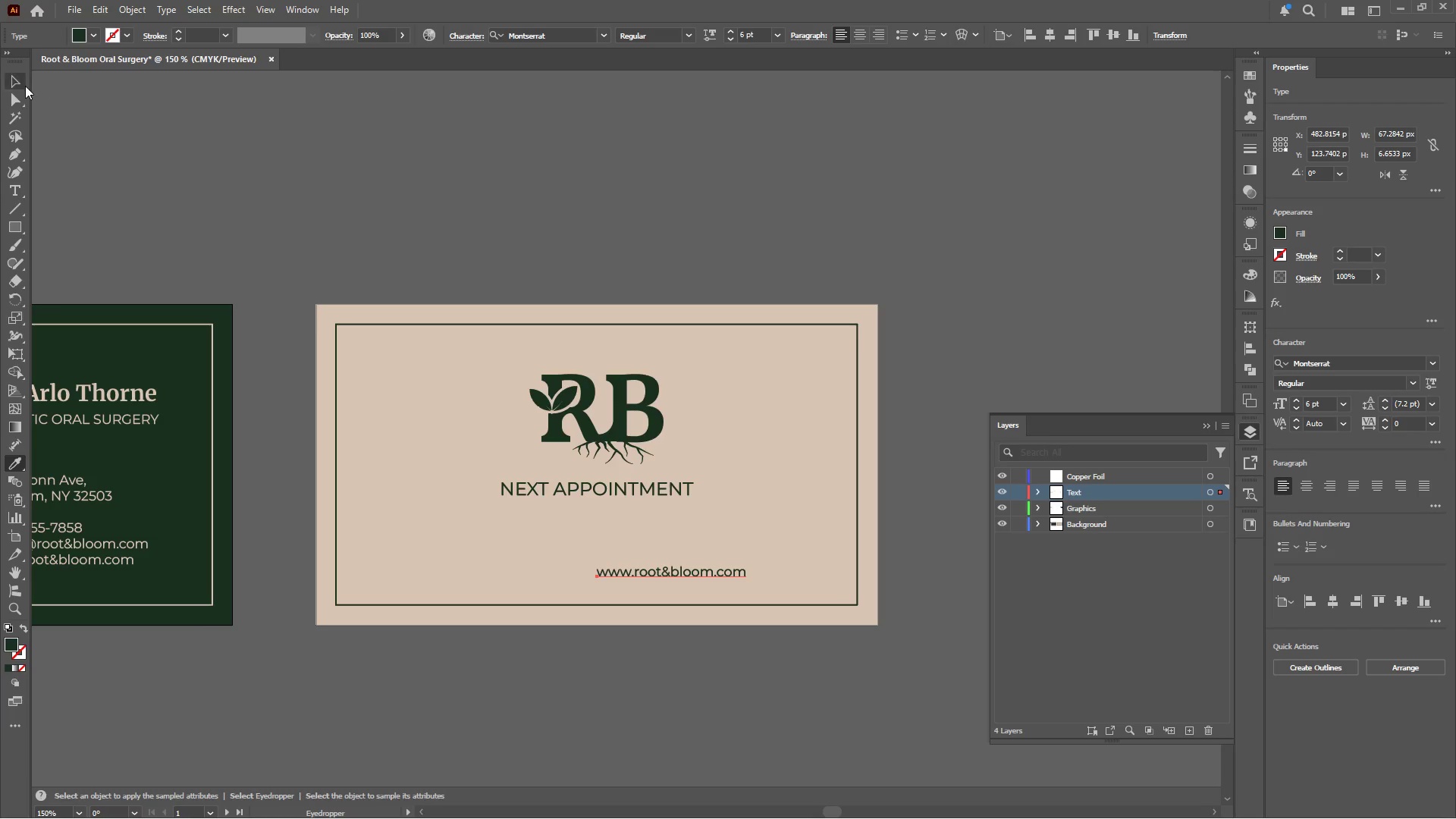 
left_click([21, 80])
 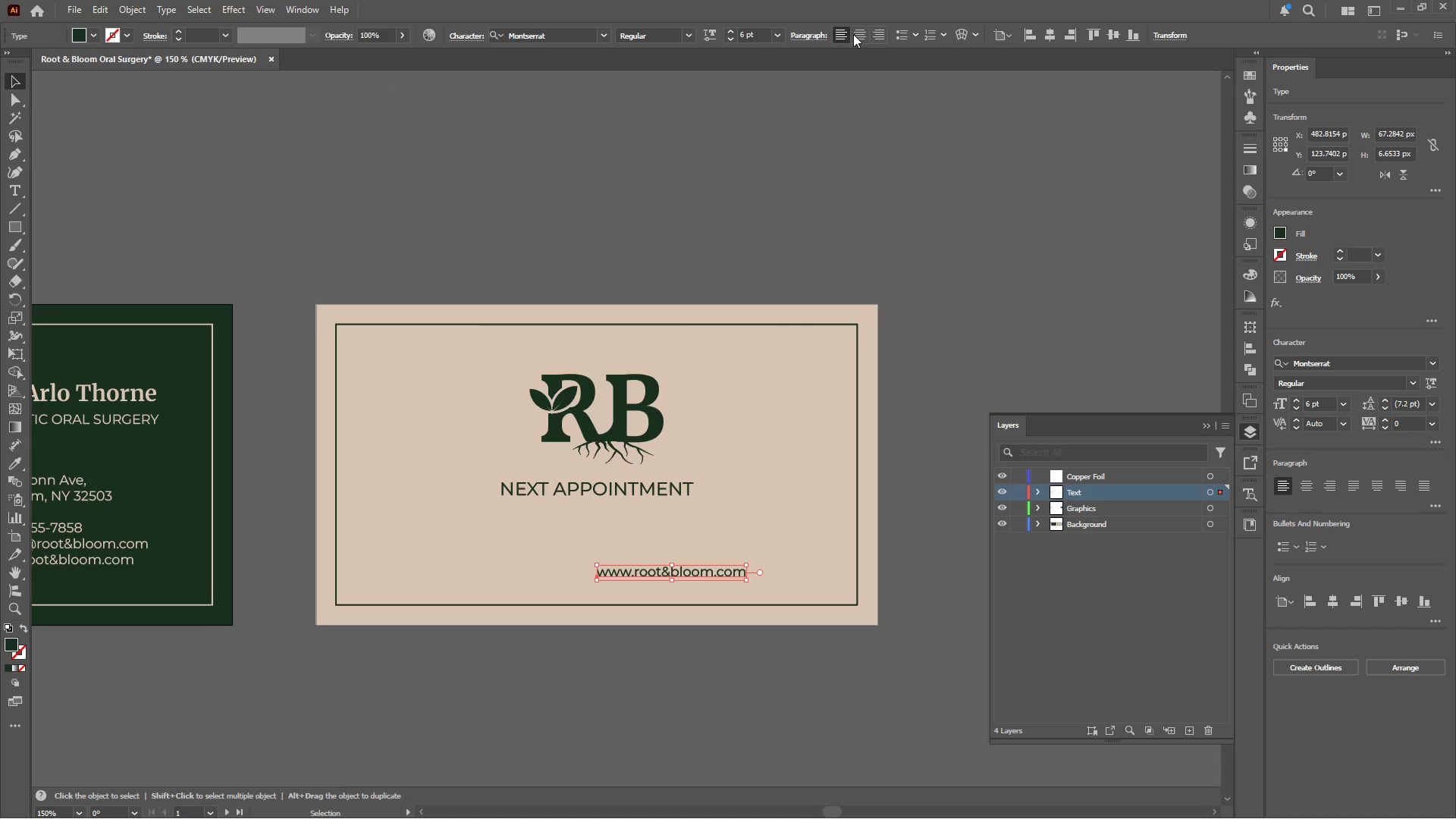 
left_click([861, 33])
 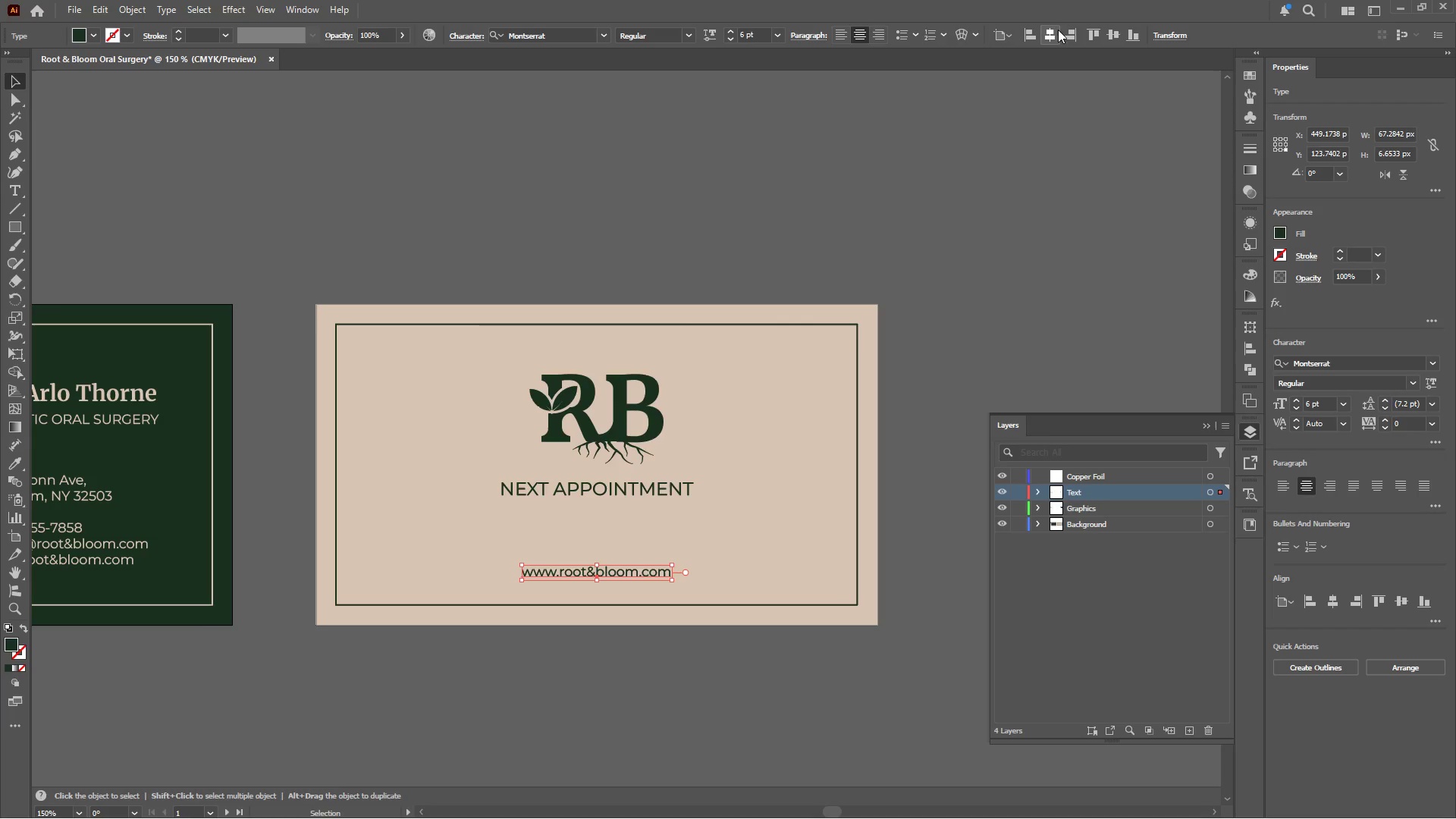 
left_click([1056, 30])
 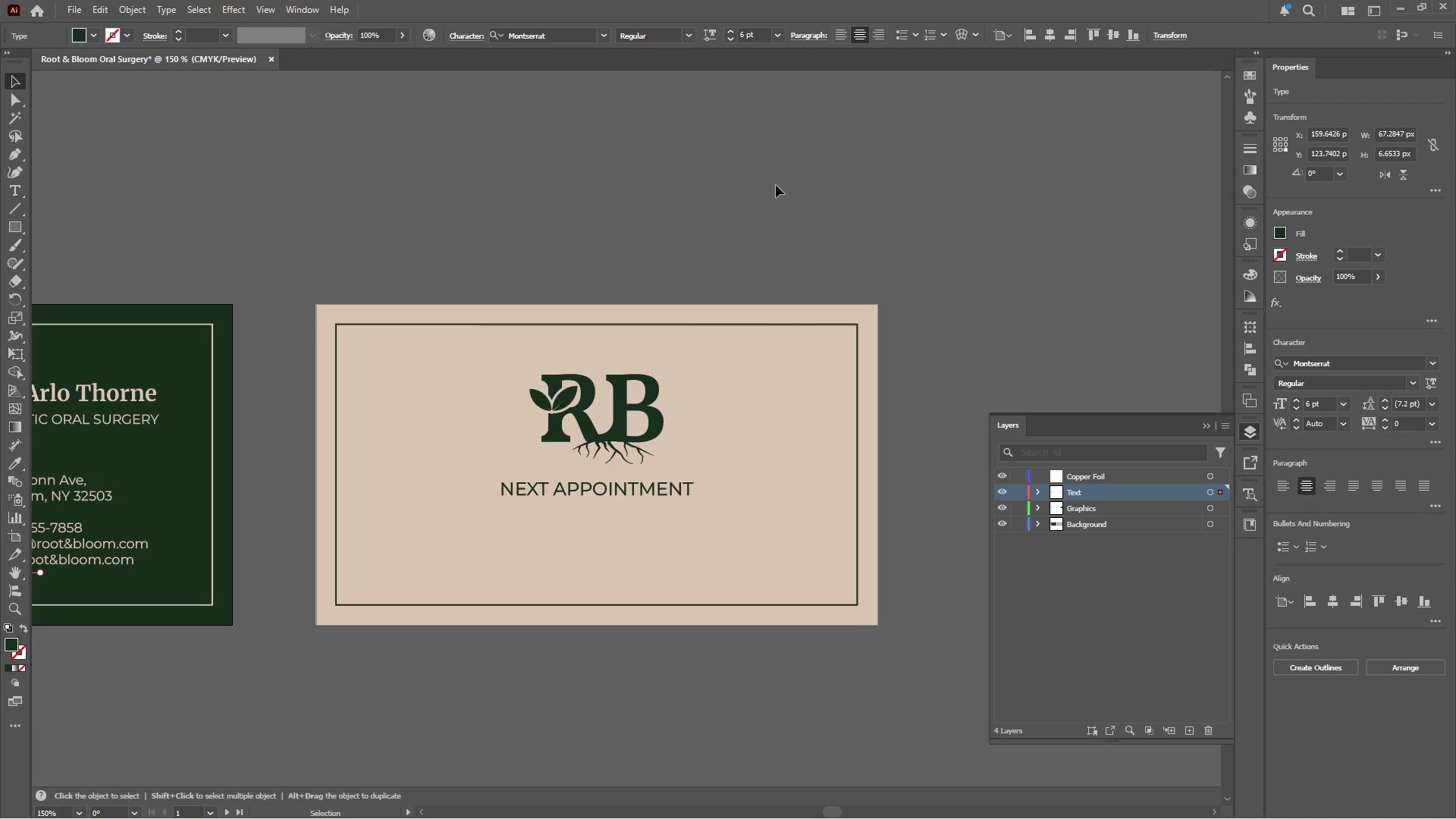 
key(Control+Z)
 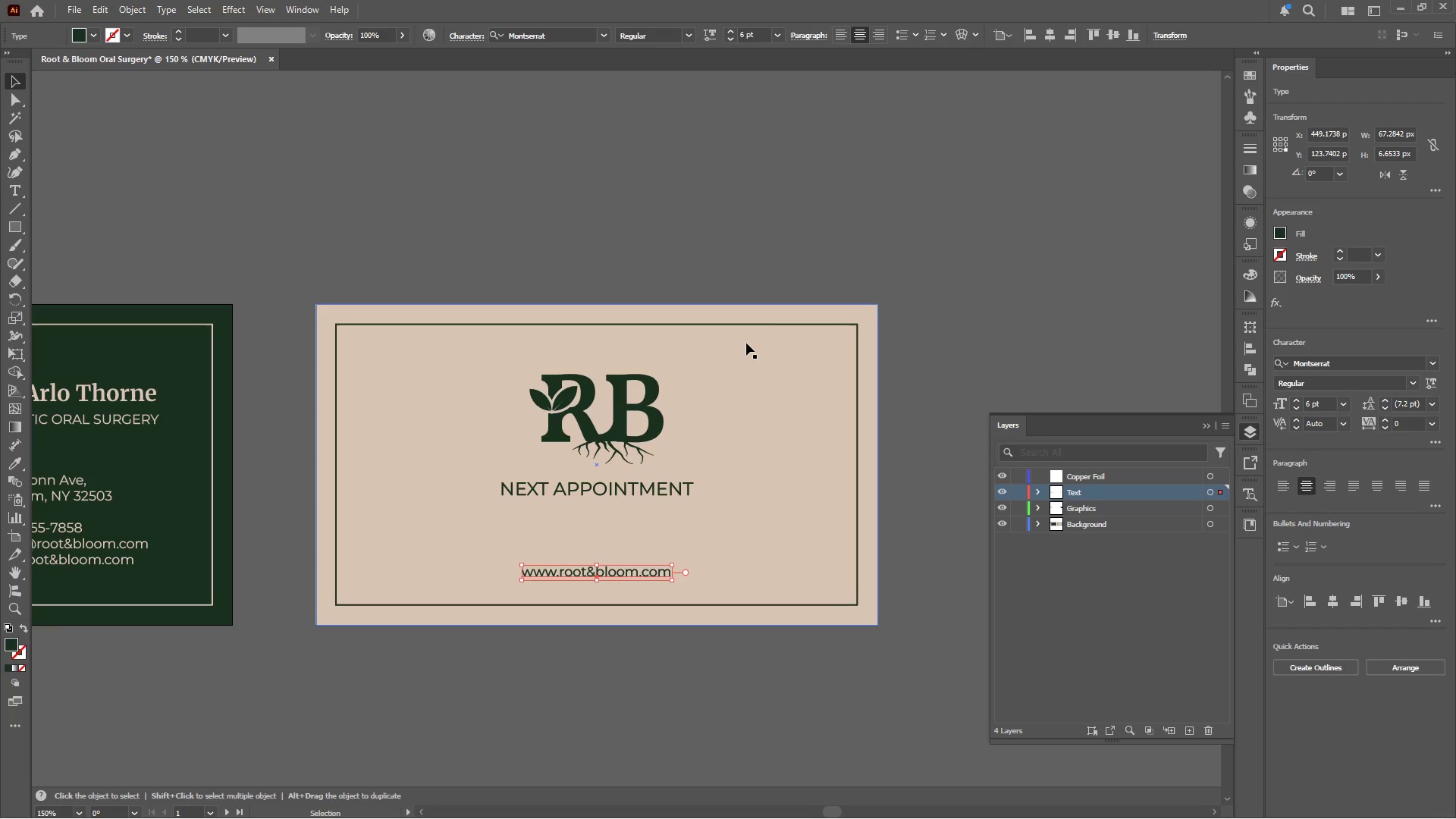 
wait(17.78)
 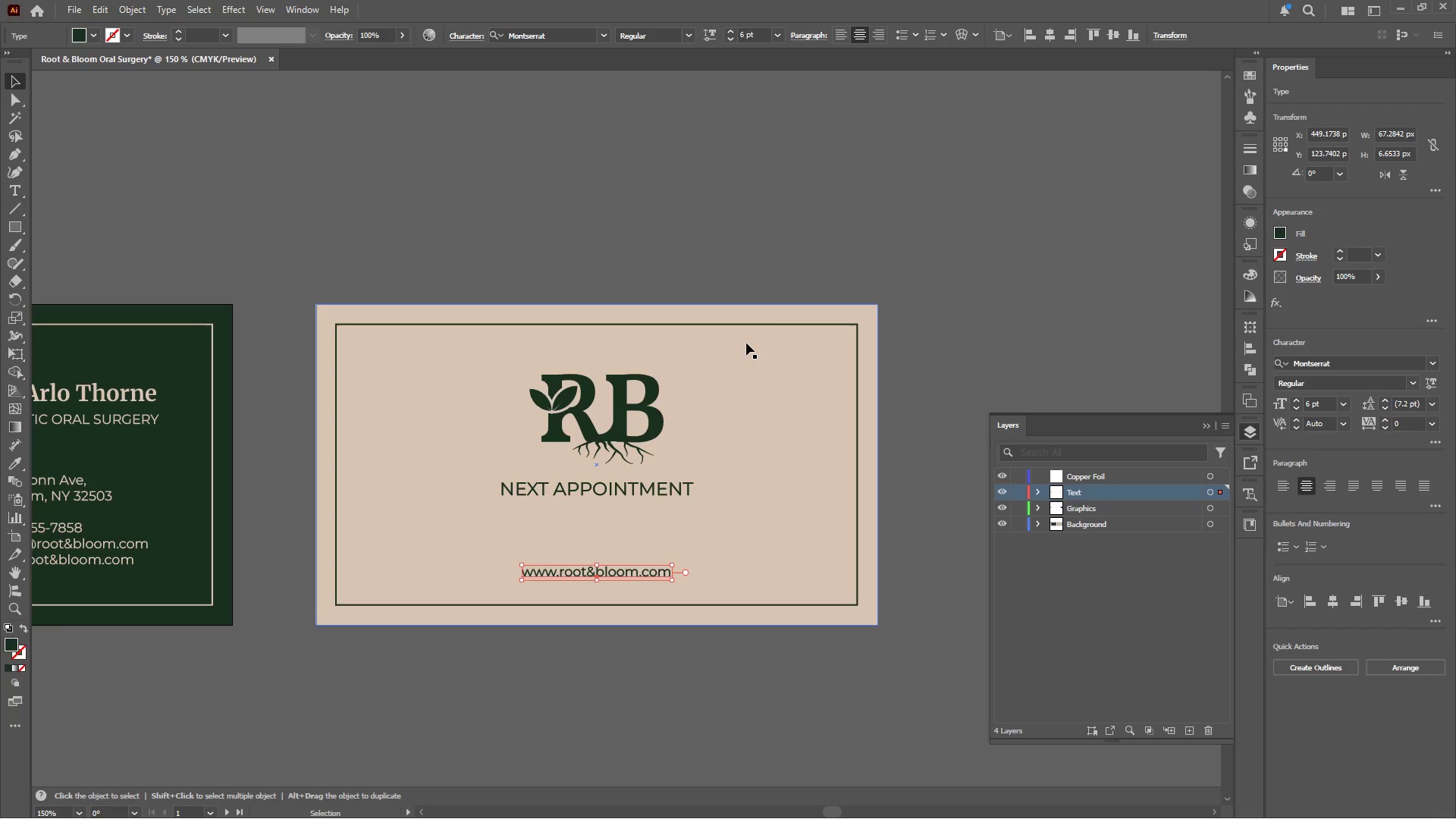 
left_click([689, 265])
 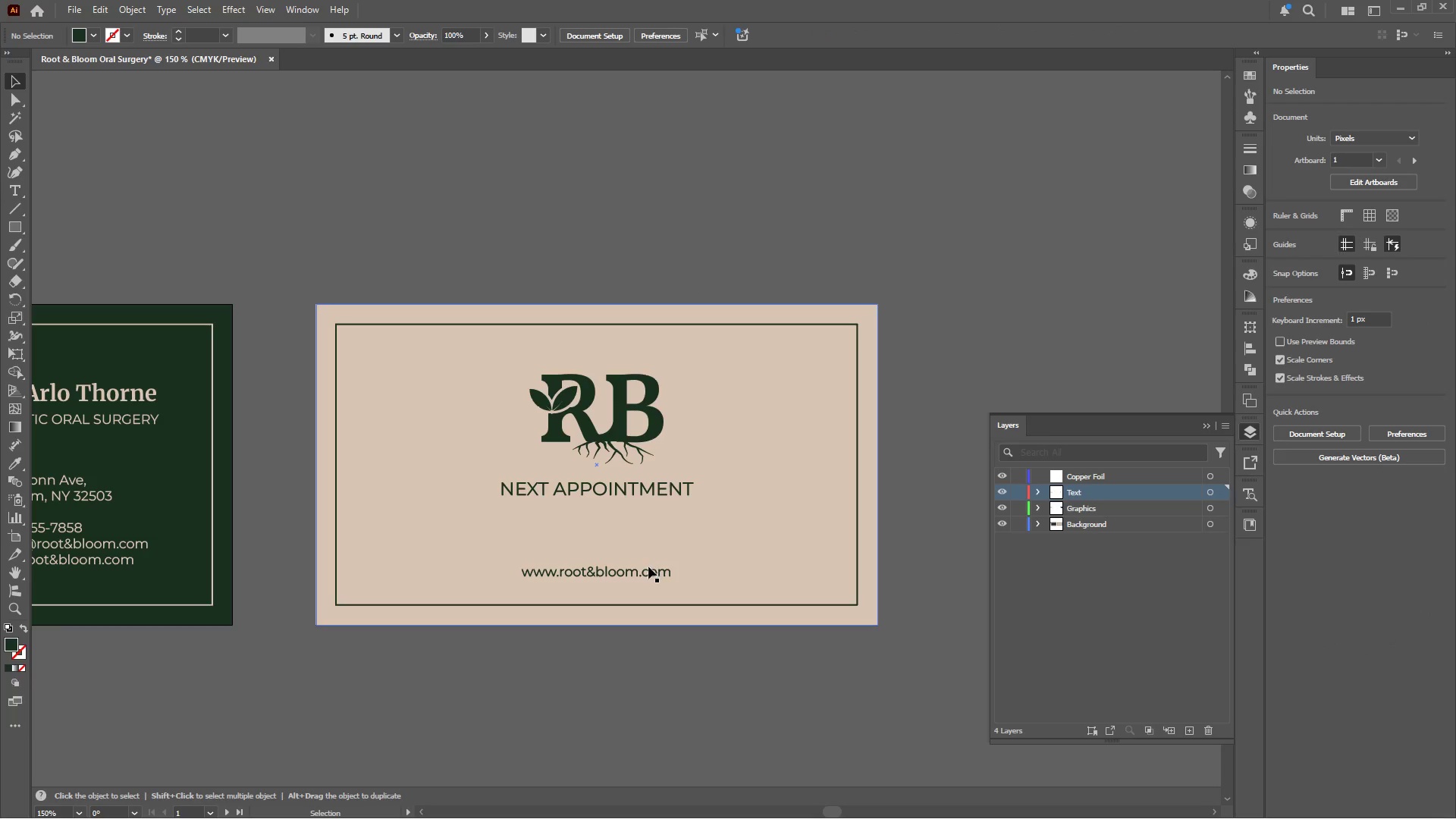 
left_click([645, 570])
 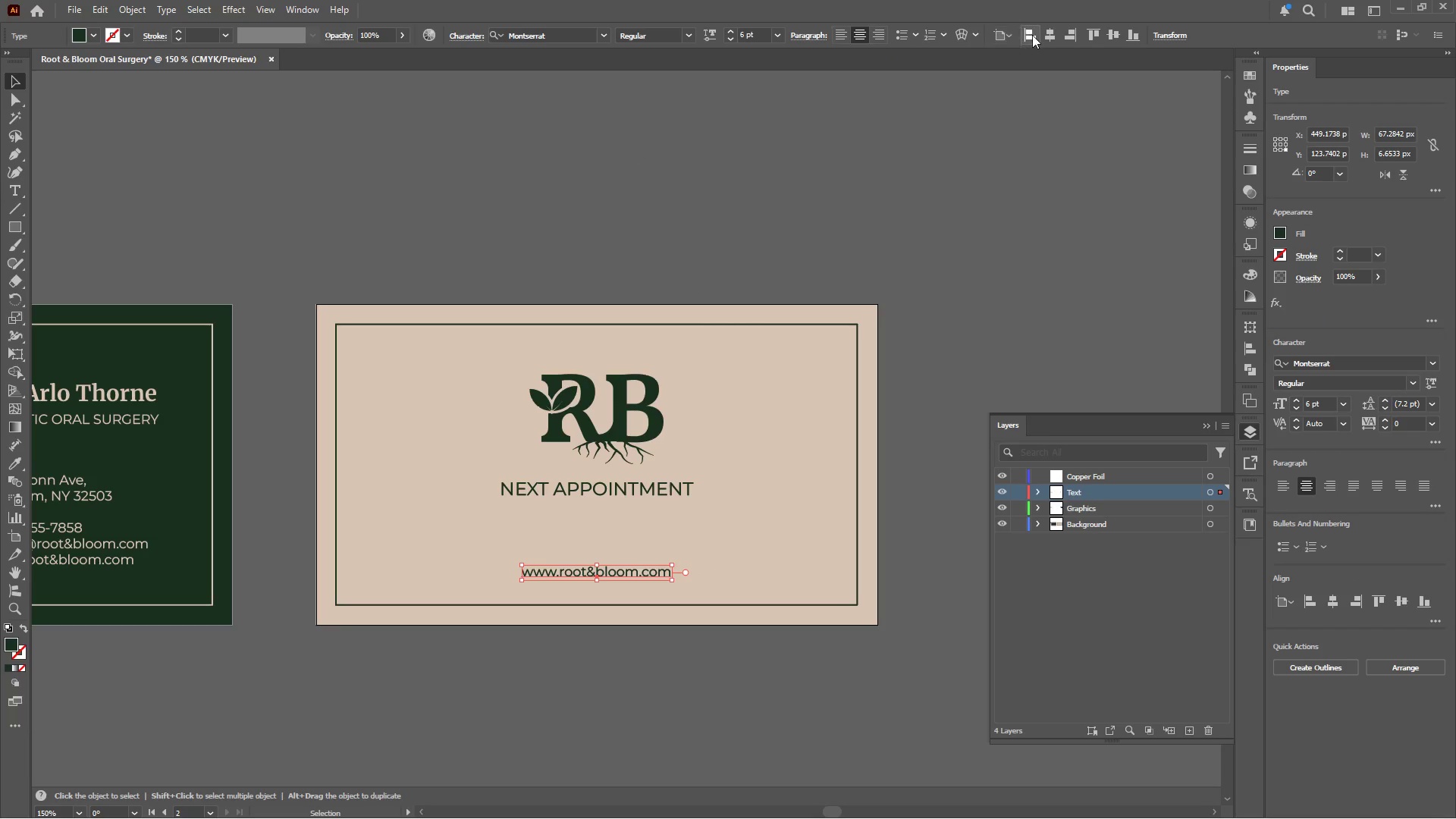 
left_click([1052, 30])
 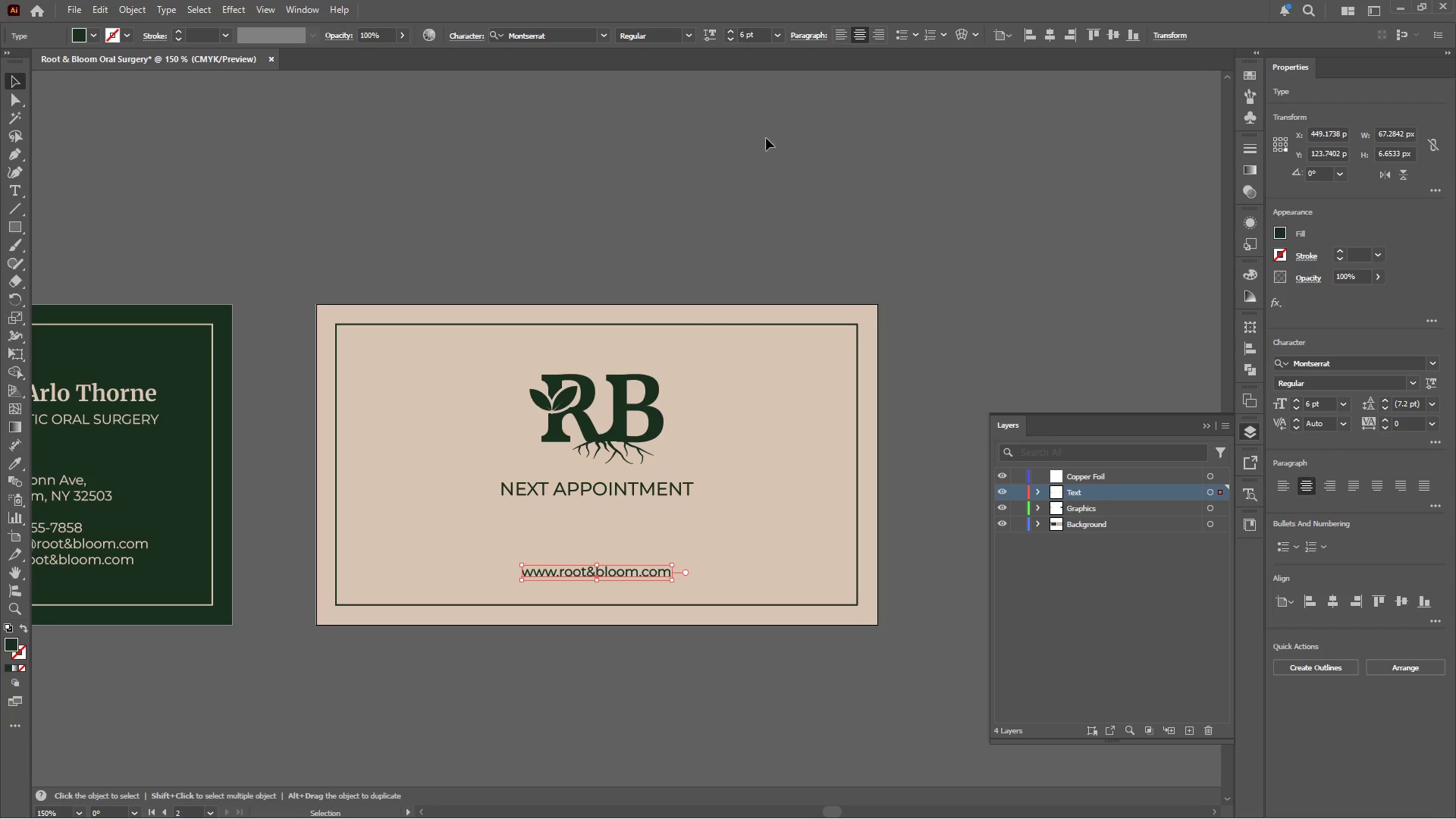 
left_click([732, 147])
 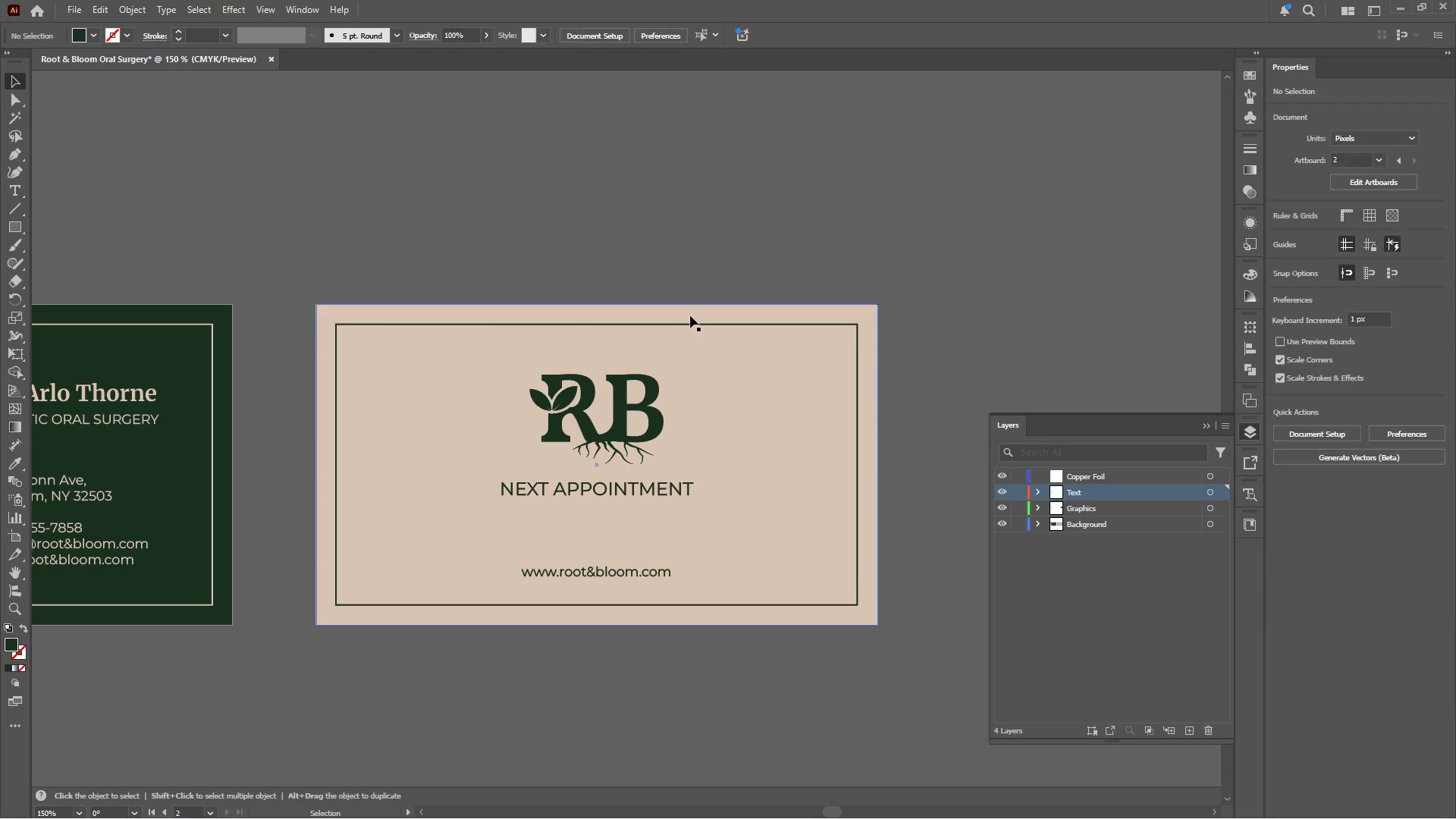 
hold_key(key=AltLeft, duration=0.36)
 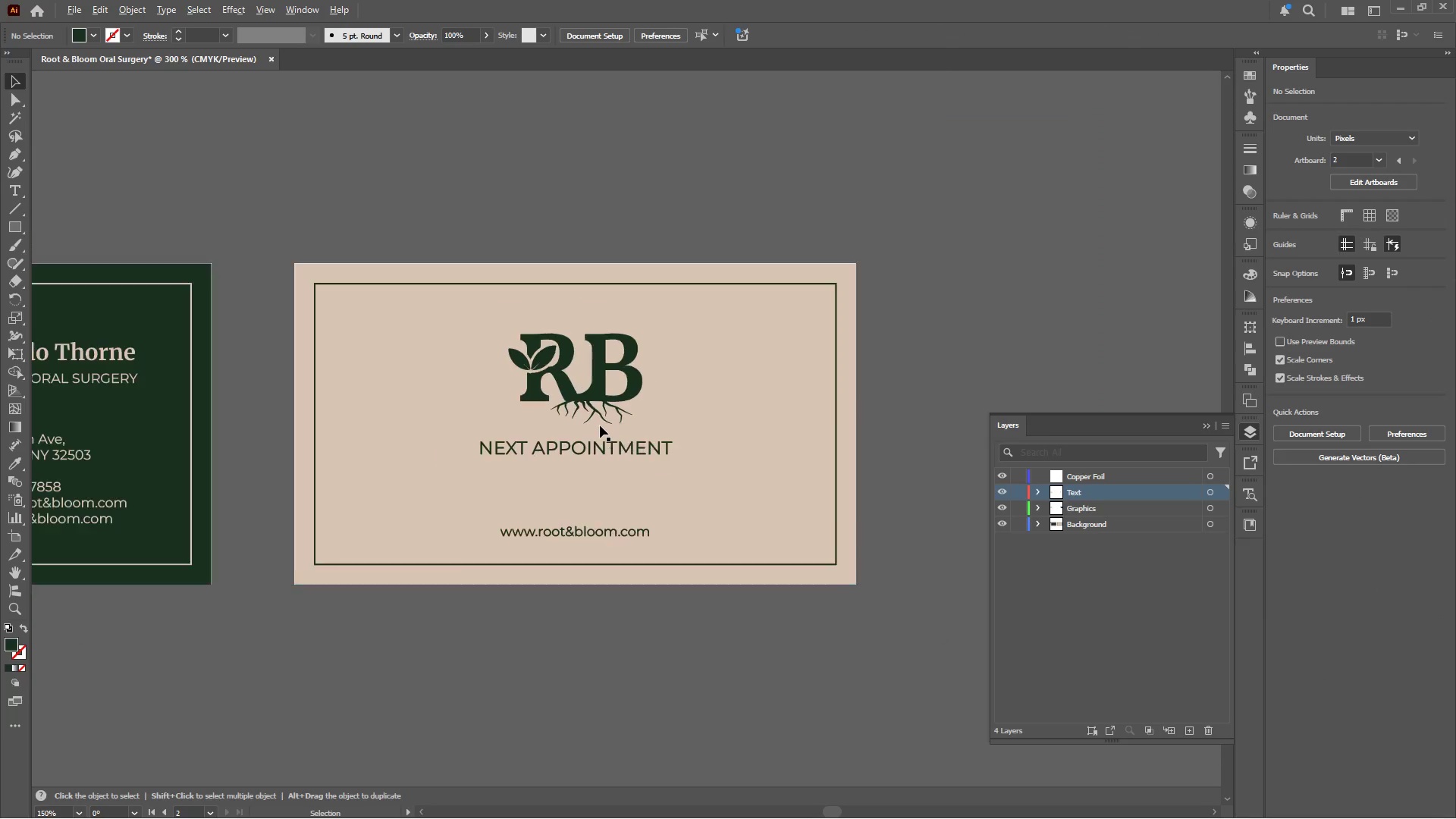 
key(Alt+AltLeft)
 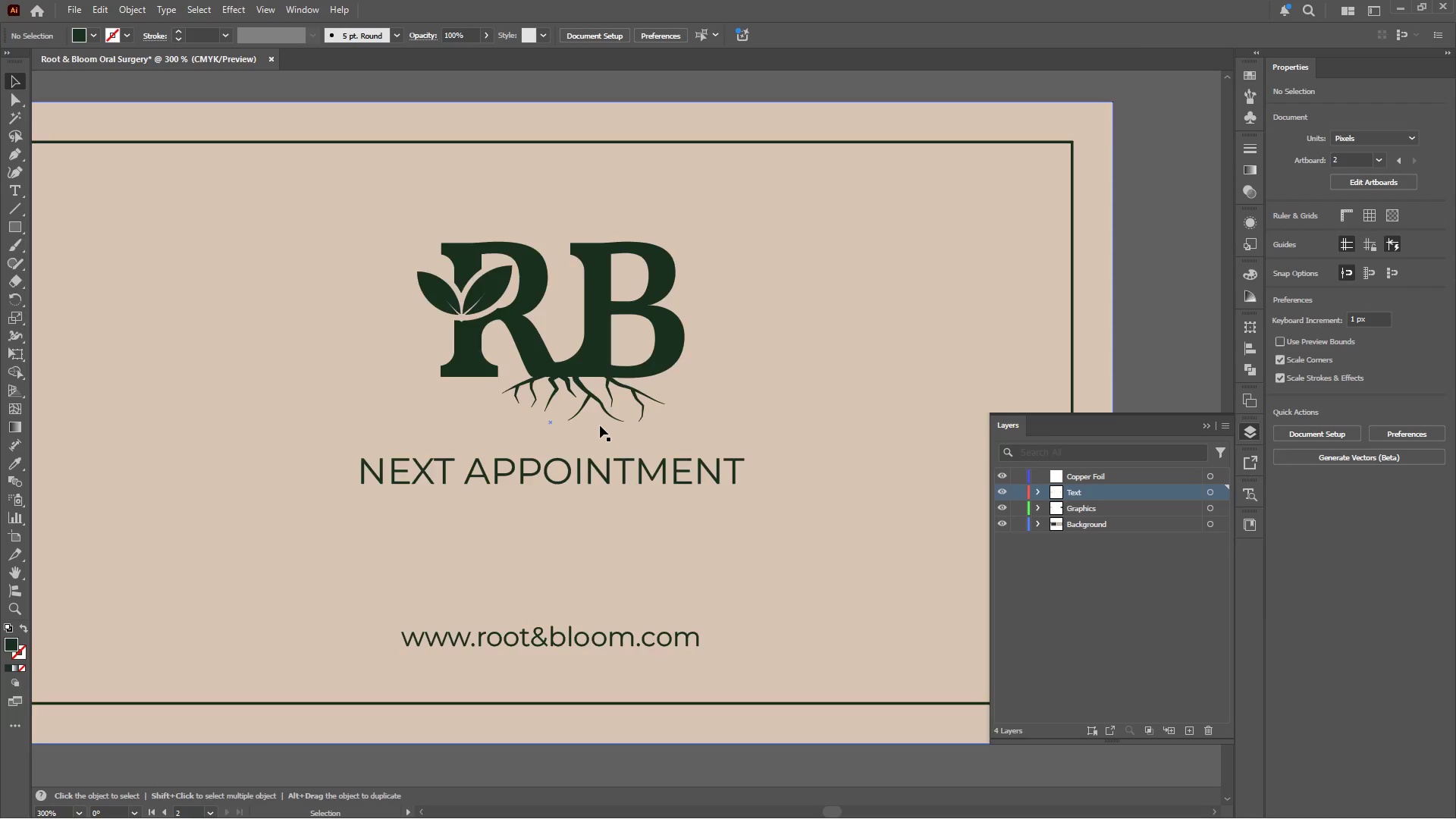 
scroll: coordinate [642, 507], scroll_direction: up, amount: 2.0
 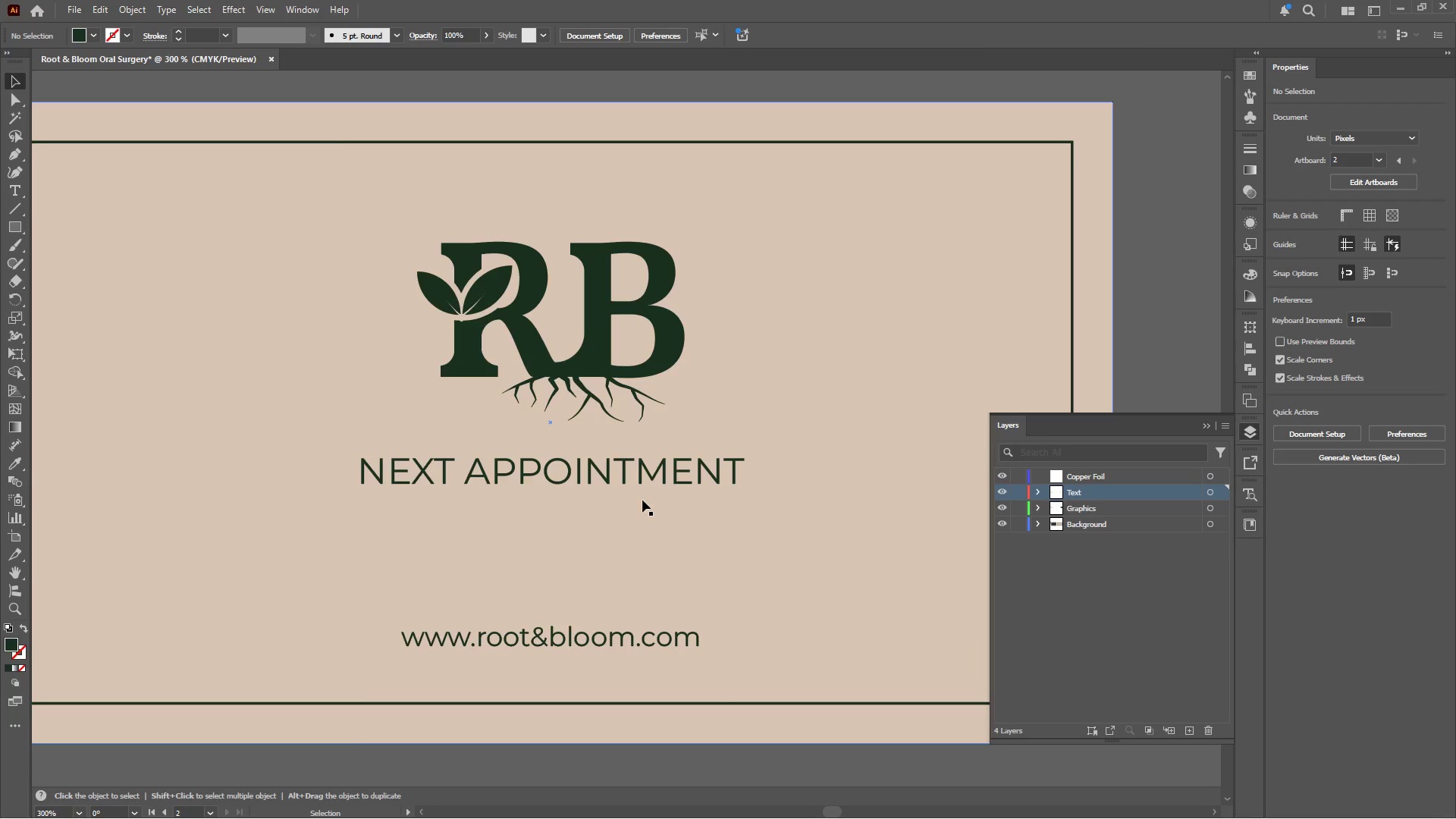 
scroll: coordinate [600, 425], scroll_direction: down, amount: 2.0
 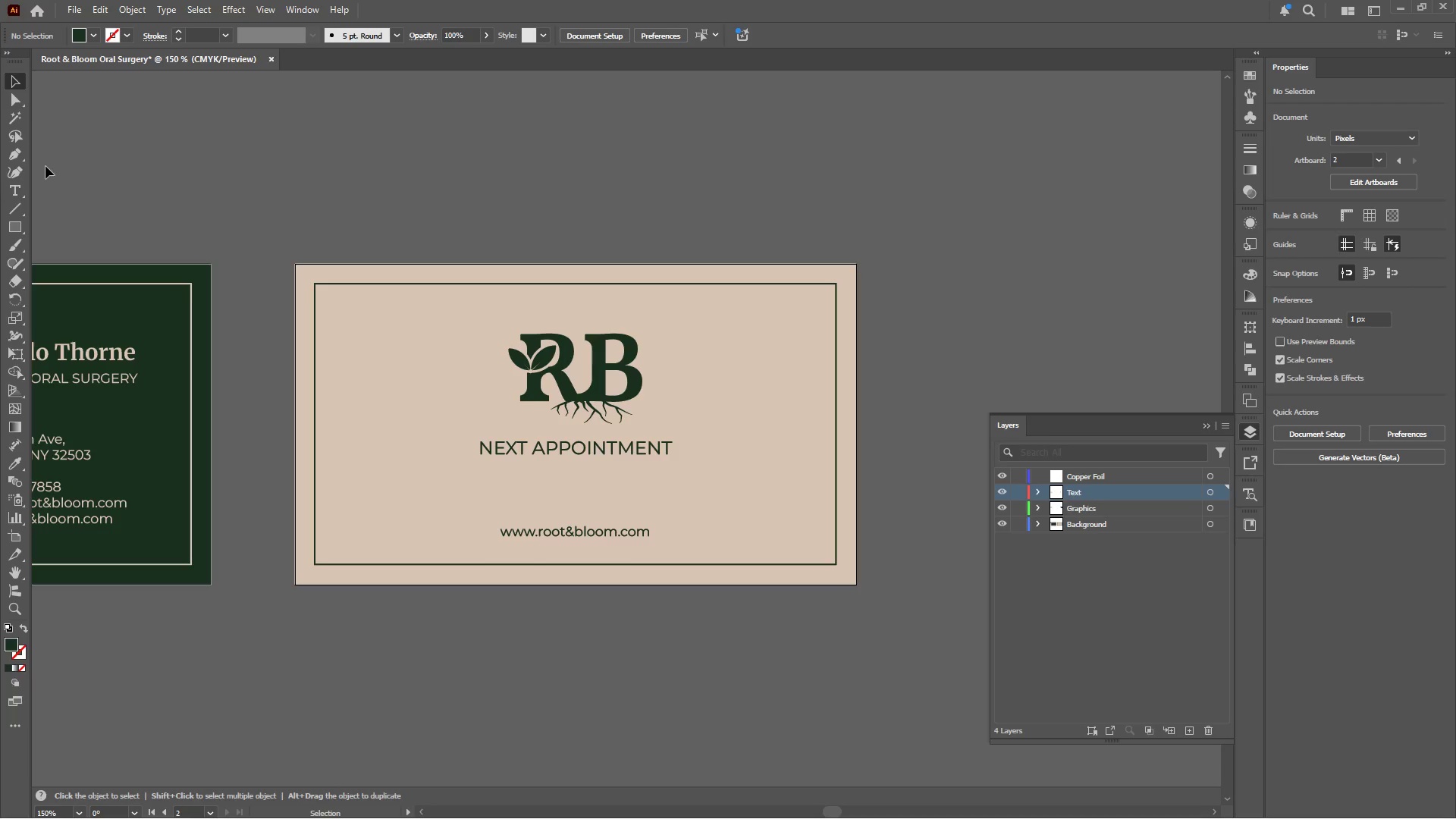 
left_click([17, 155])
 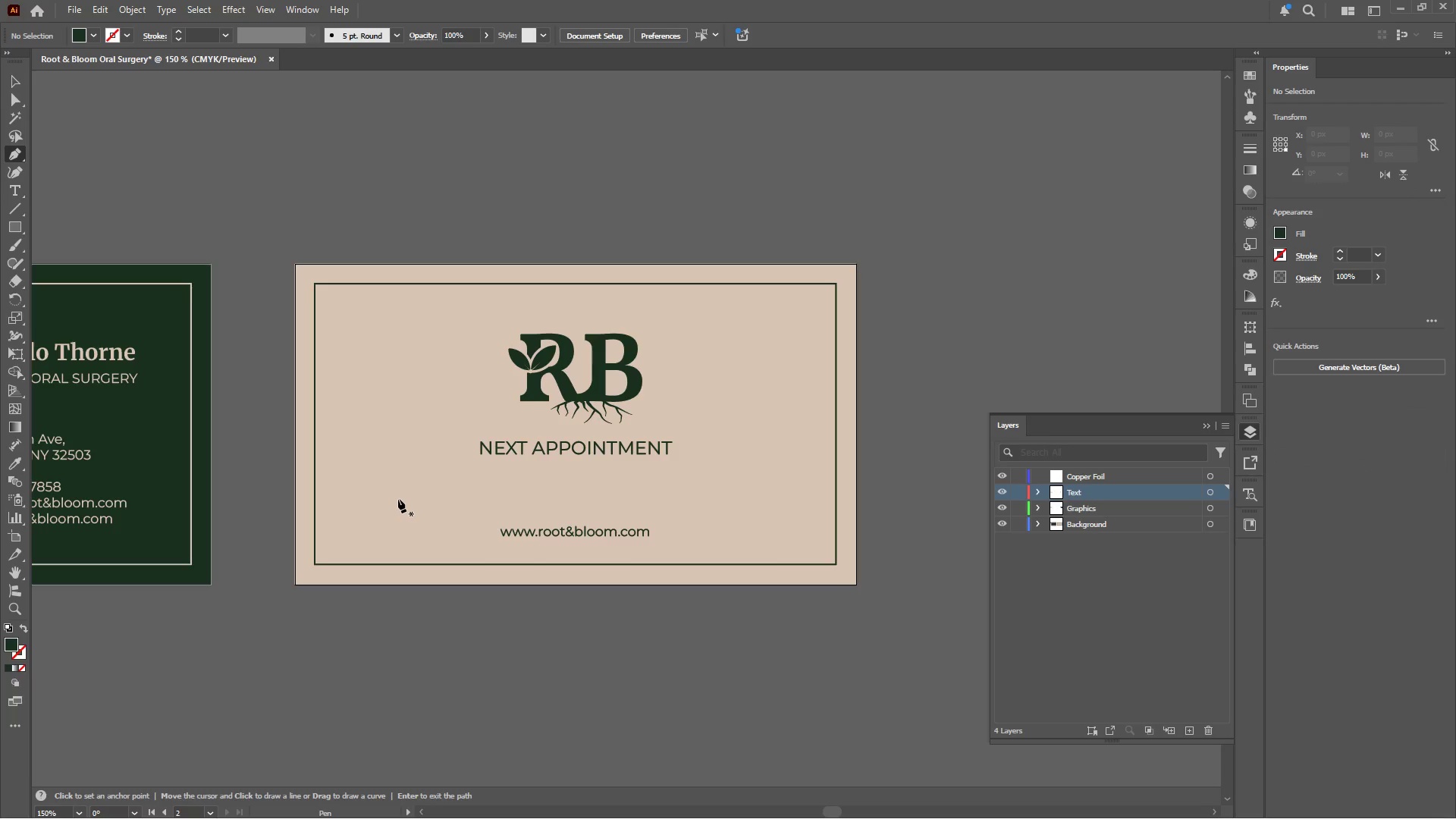 
left_click([392, 500])
 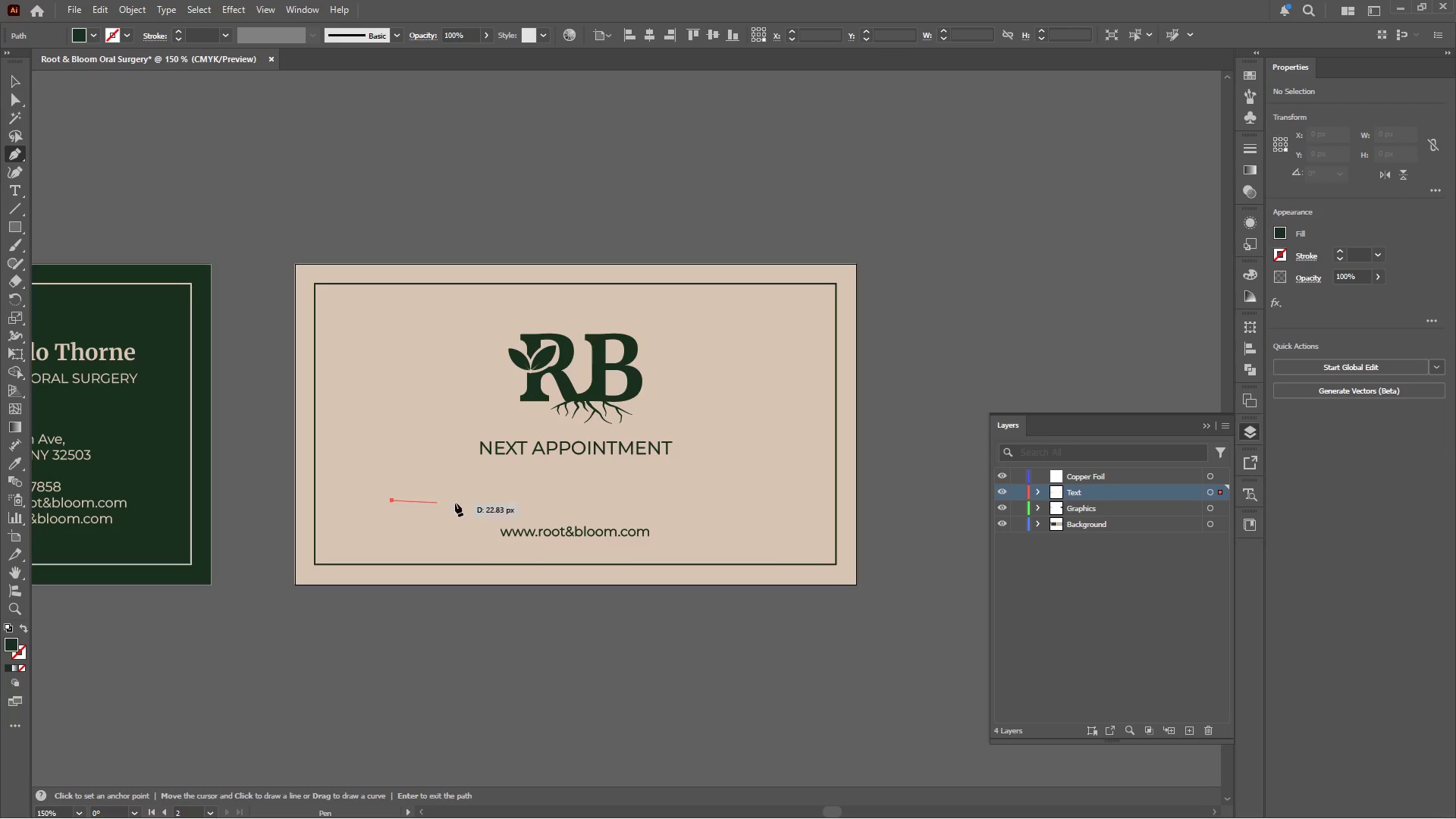 
hold_key(key=ShiftLeft, duration=1.84)
left_click([773, 500])
 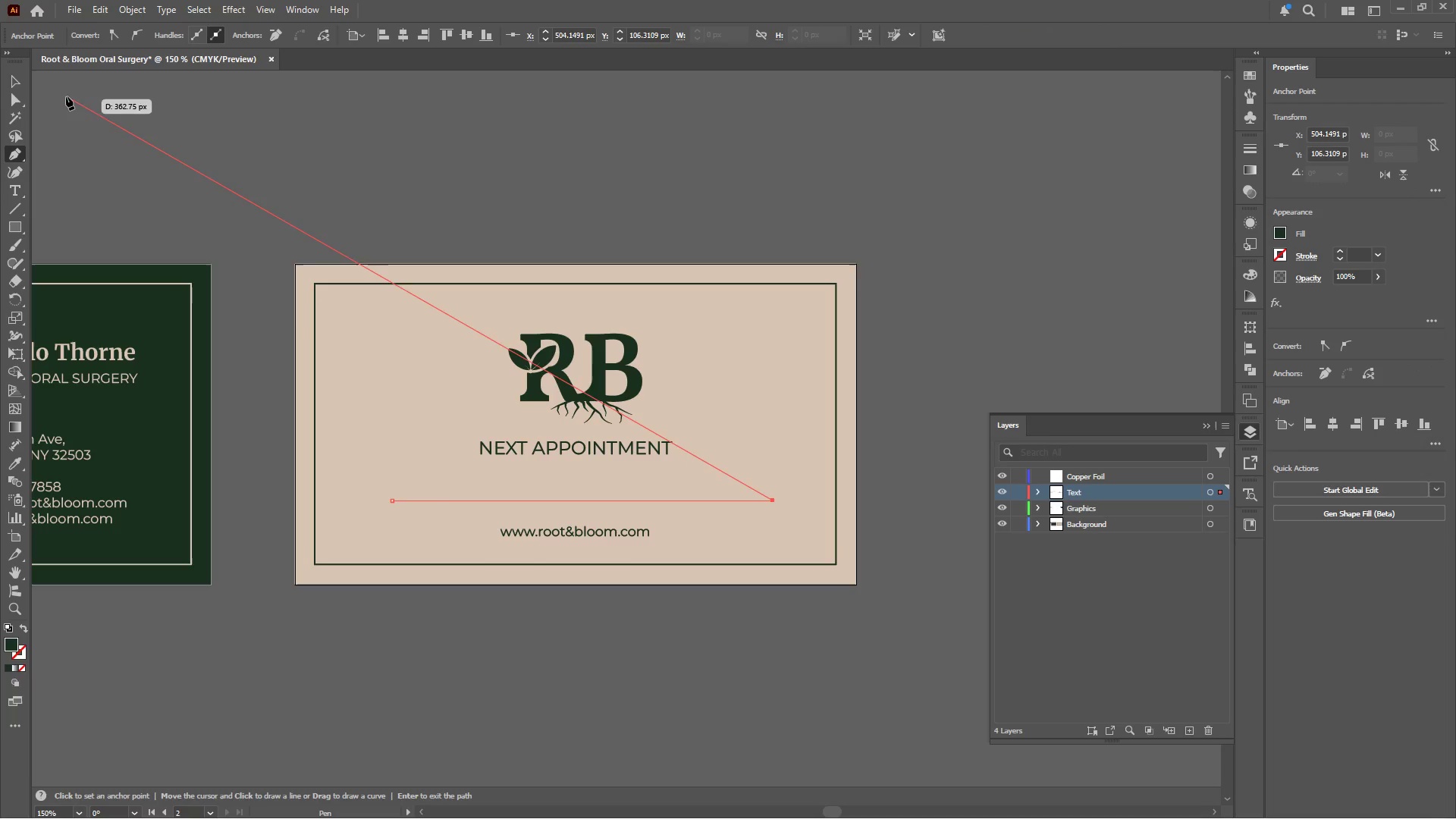 
left_click([8, 77])
 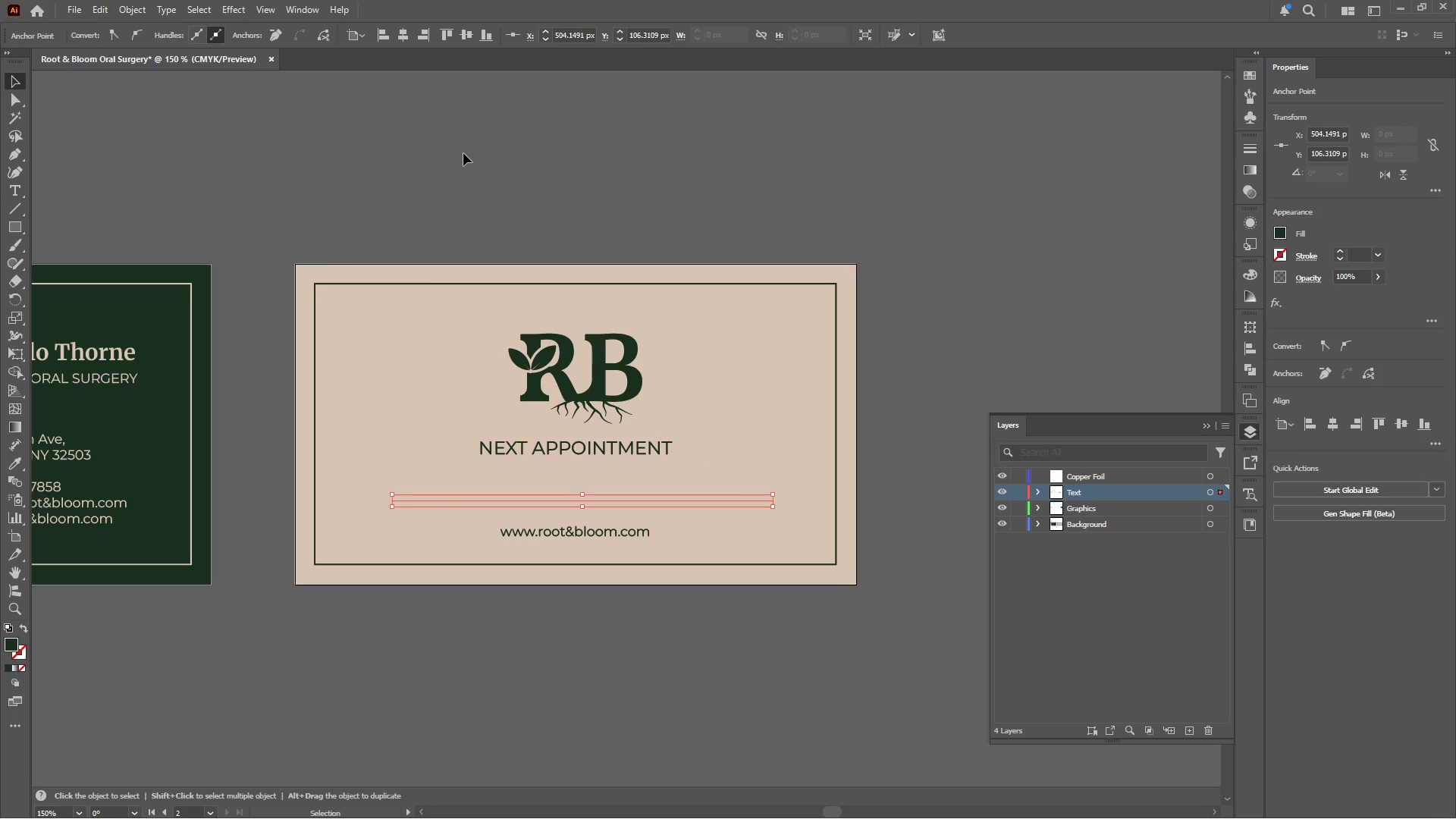 
key(Shift+X)
 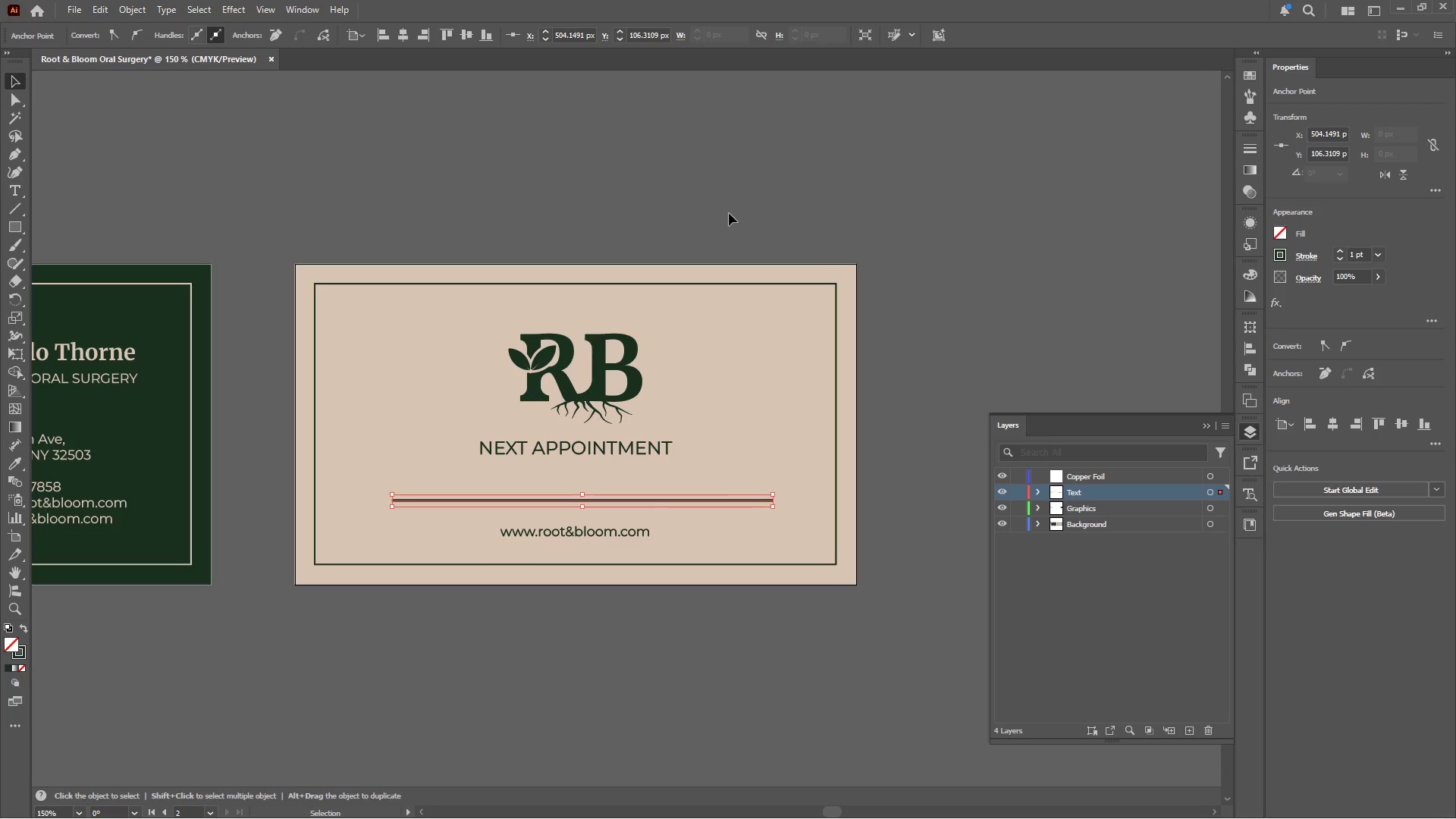 
left_click([736, 217])
 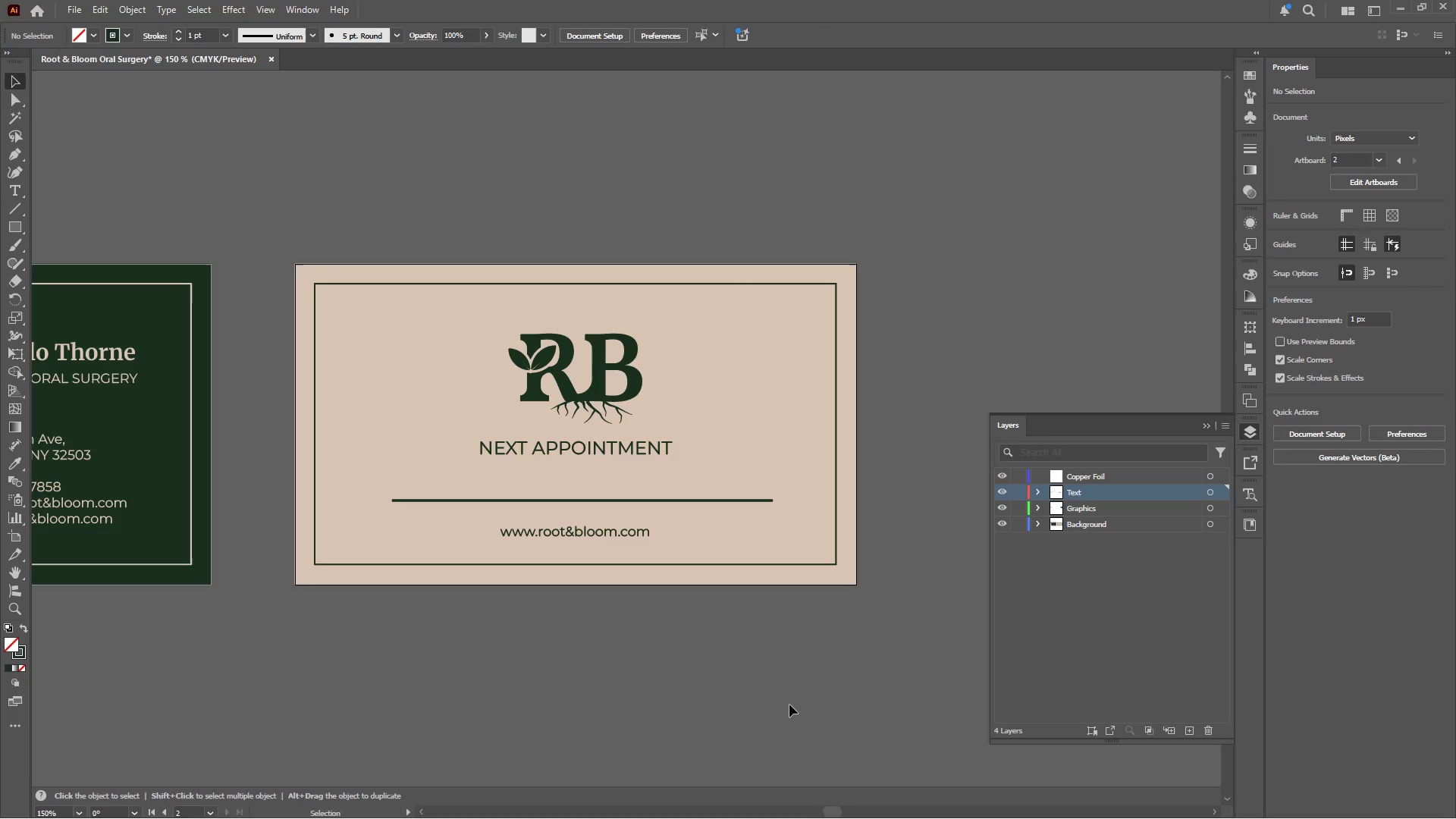 
left_click([708, 807])